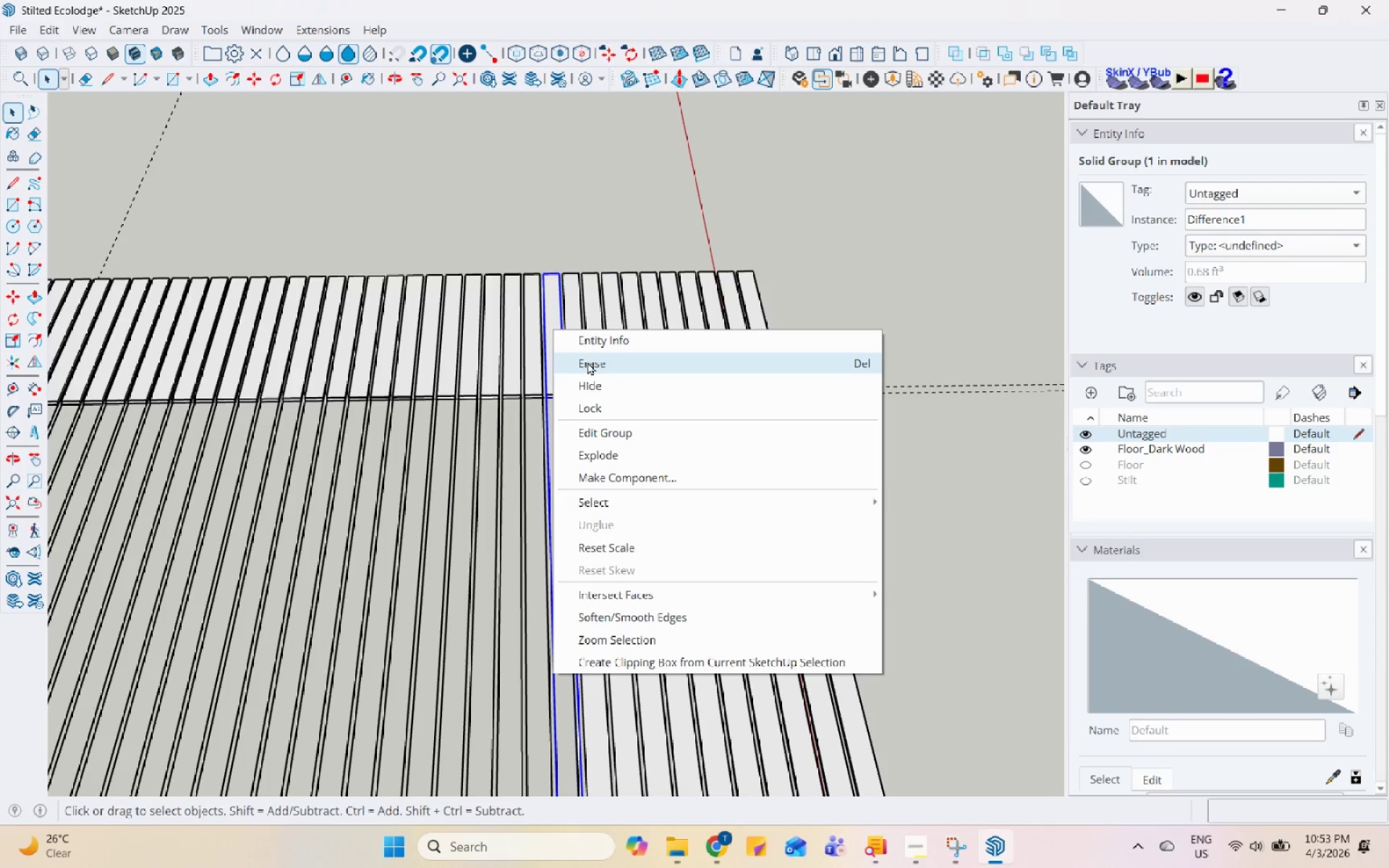 
left_click([587, 362])
 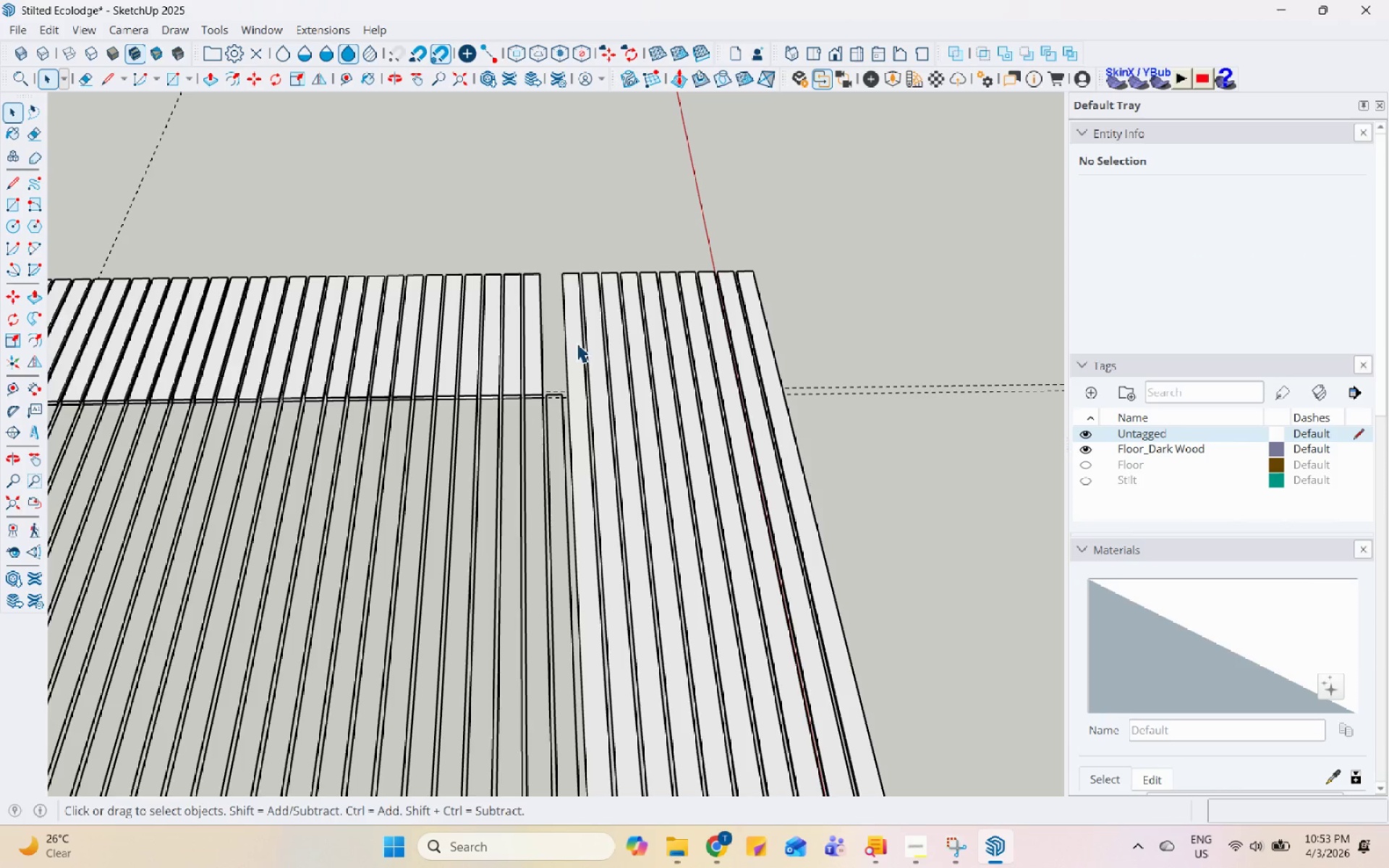 
key(Control+Z)
 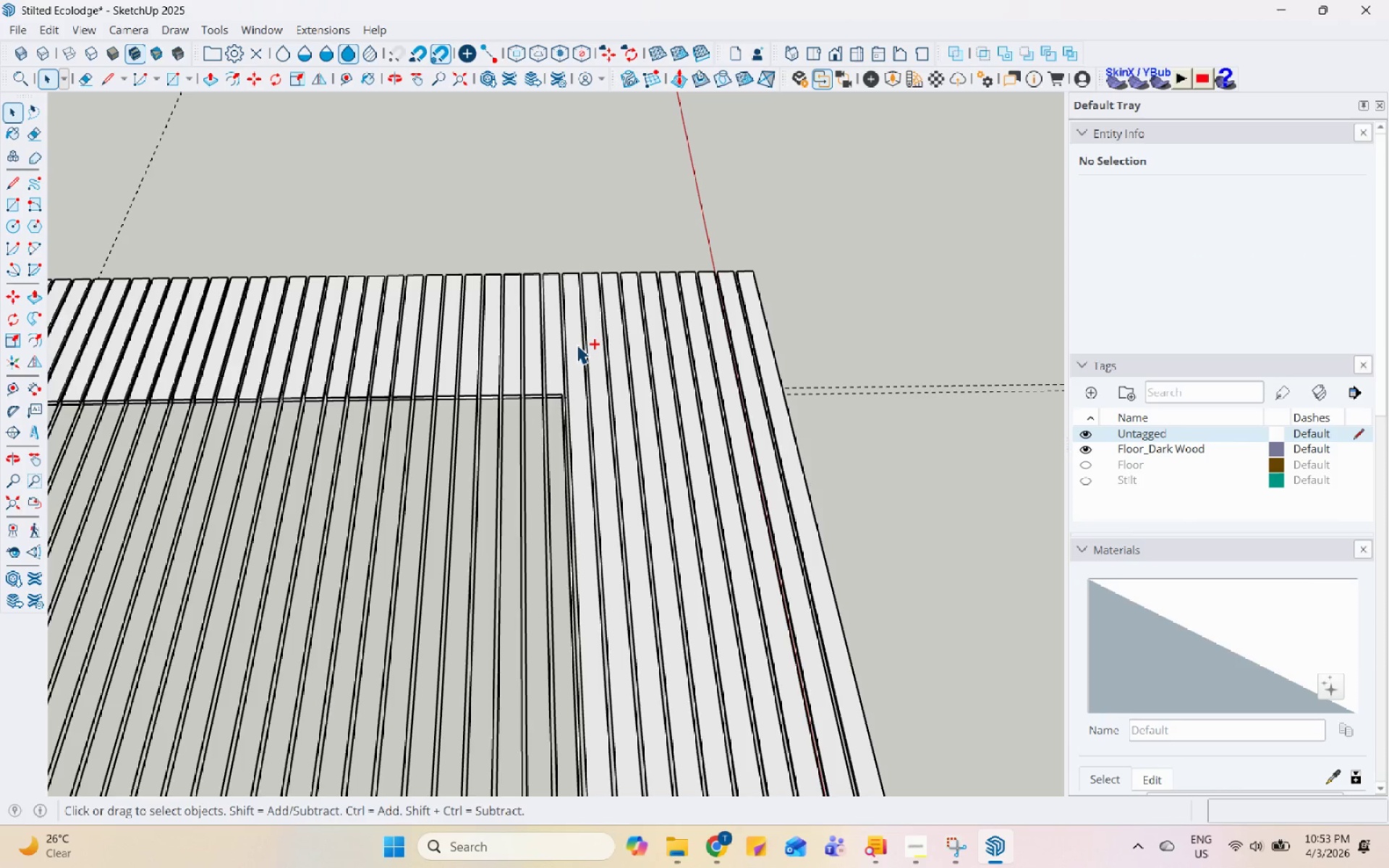 
left_click([577, 344])
 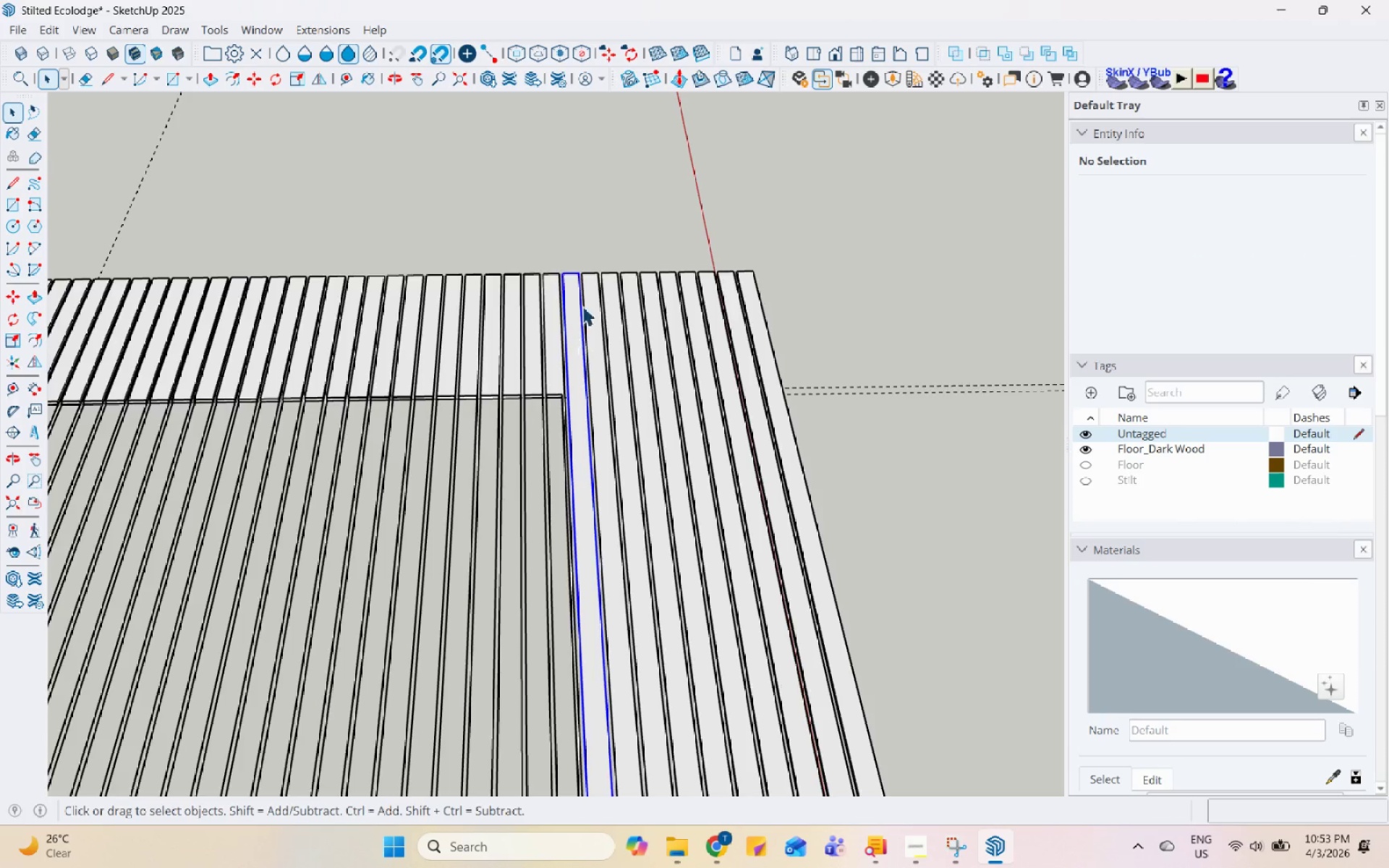 
key(M)
 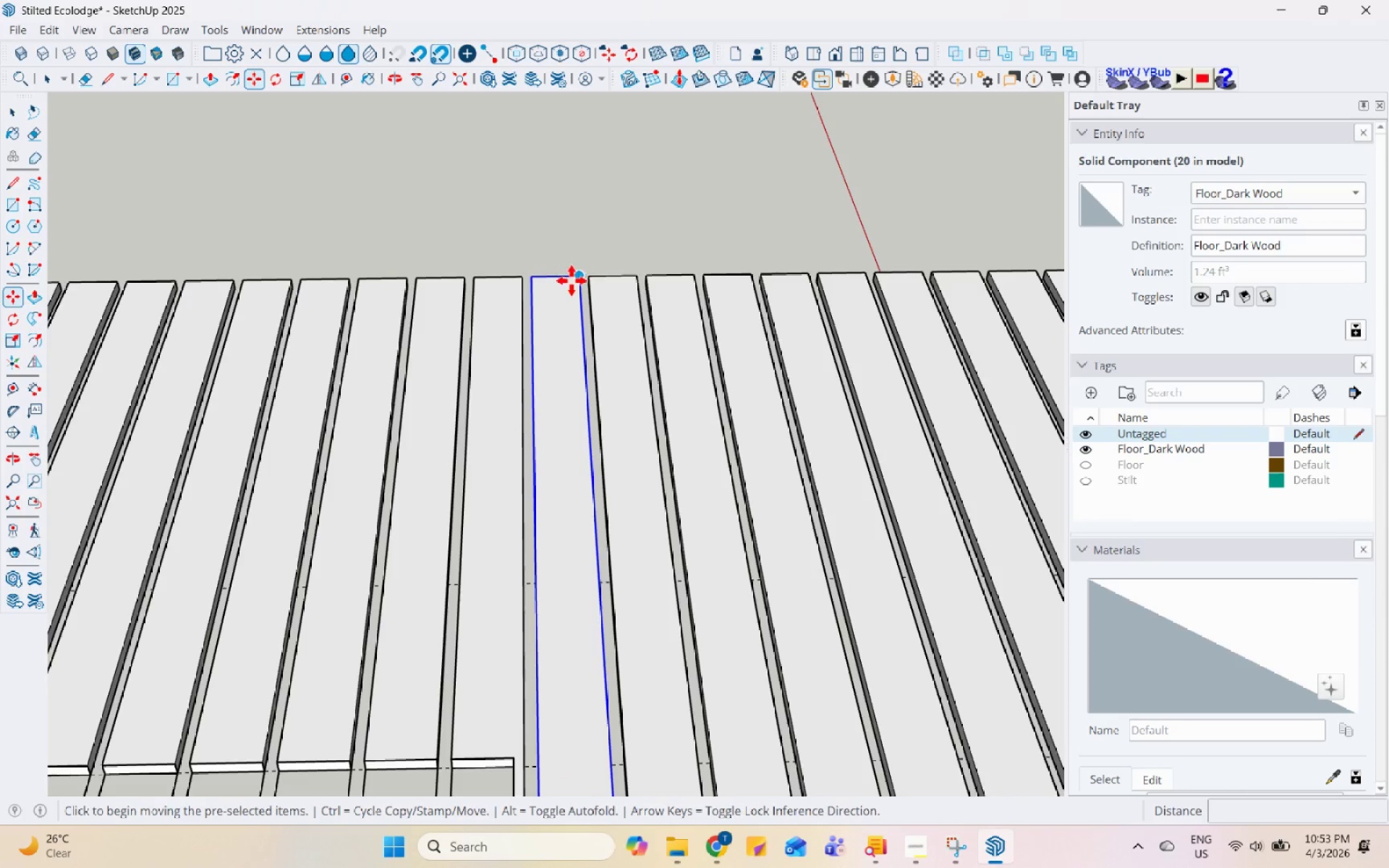 
scroll: coordinate [572, 229], scroll_direction: up, amount: 14.0
 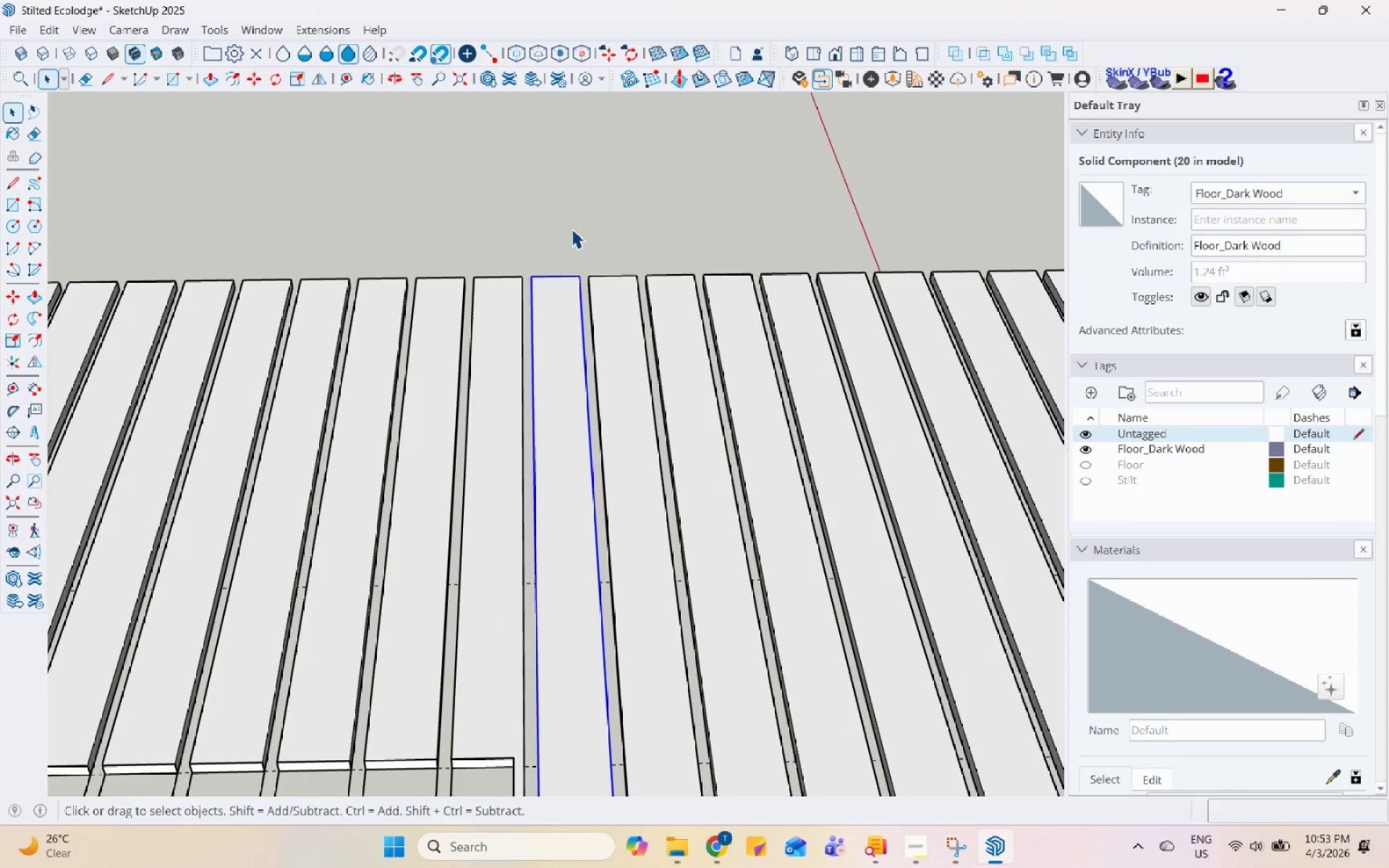 
left_click([582, 273])
 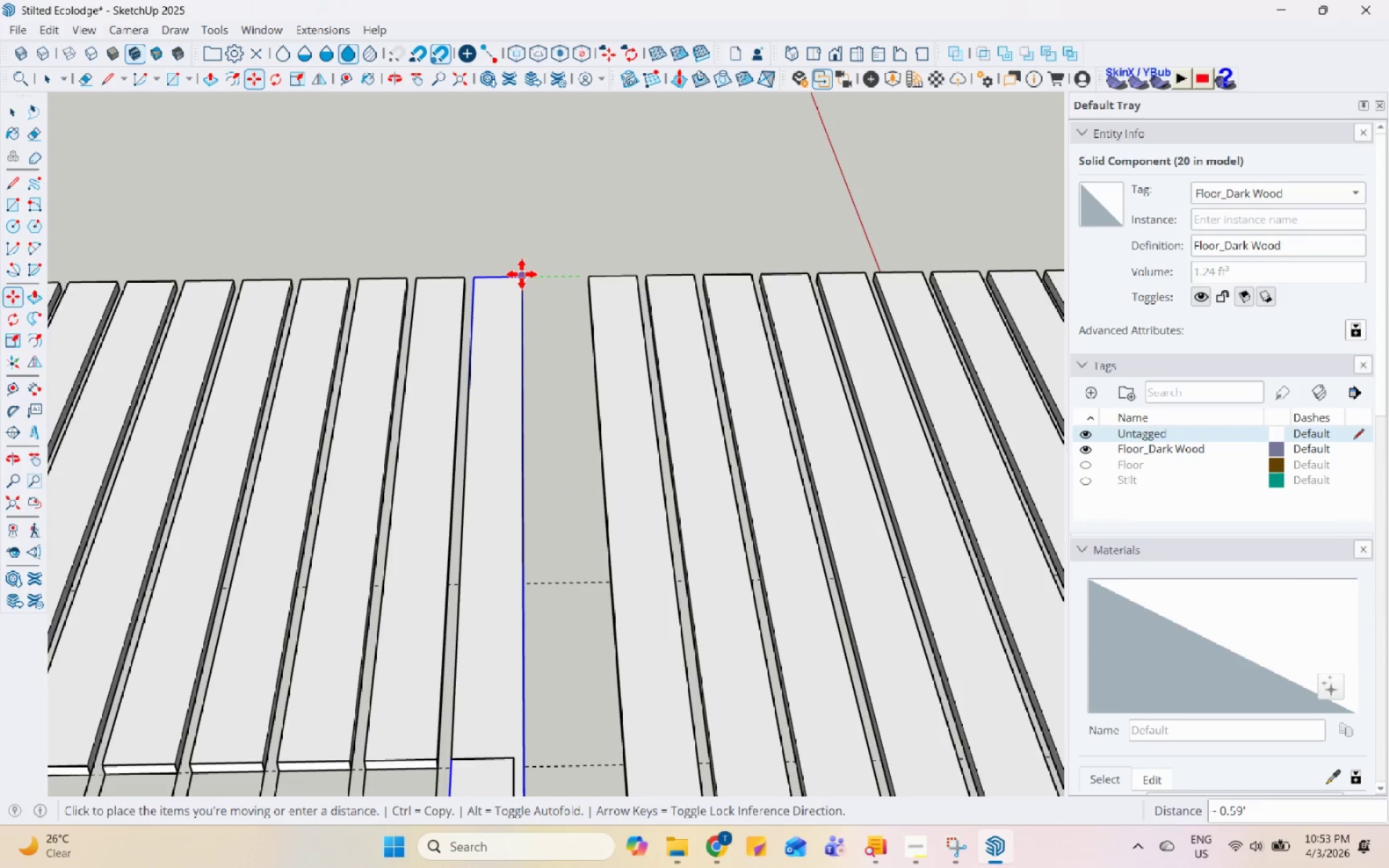 
key(Control+ControlLeft)
 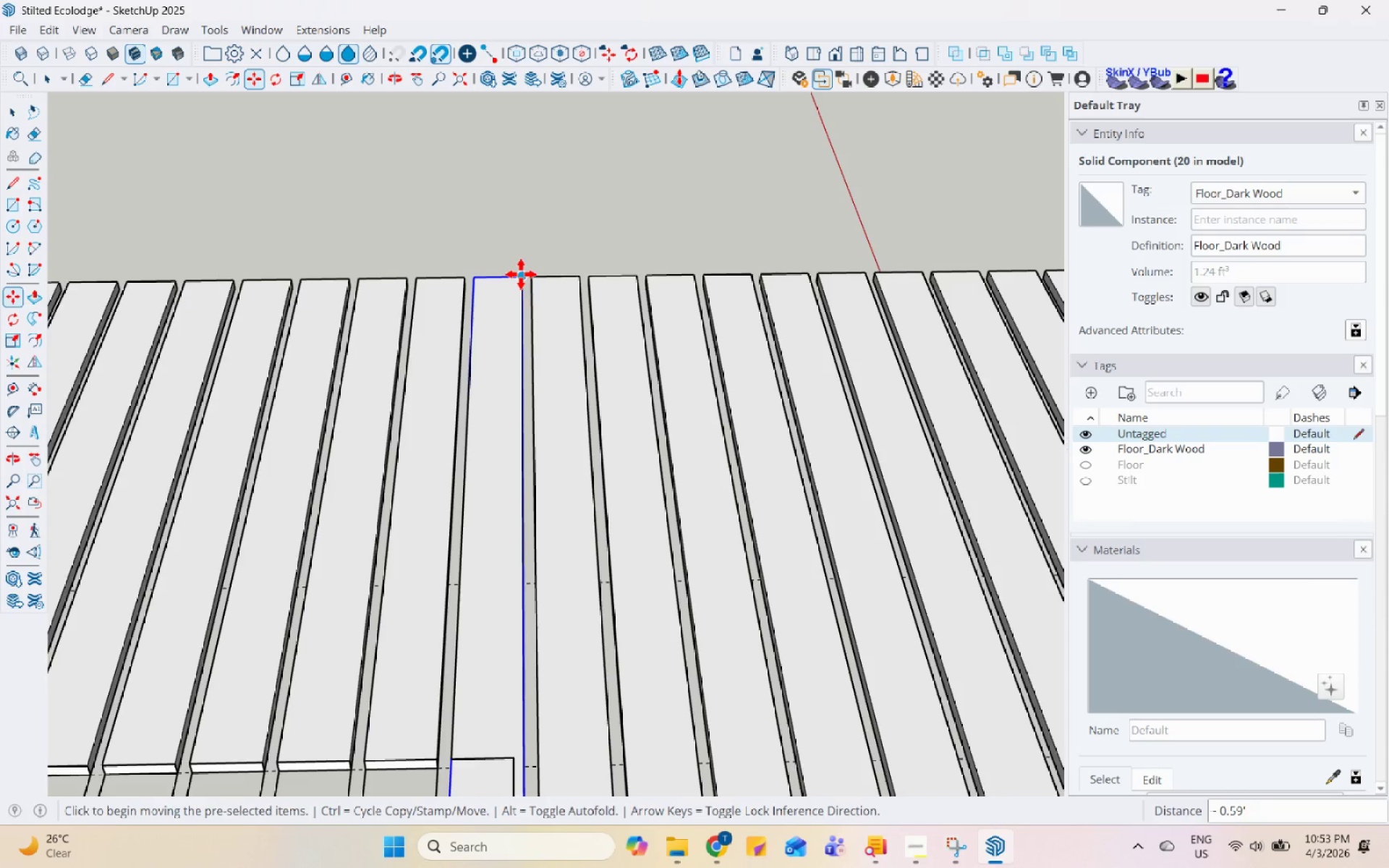 
key(Space)
 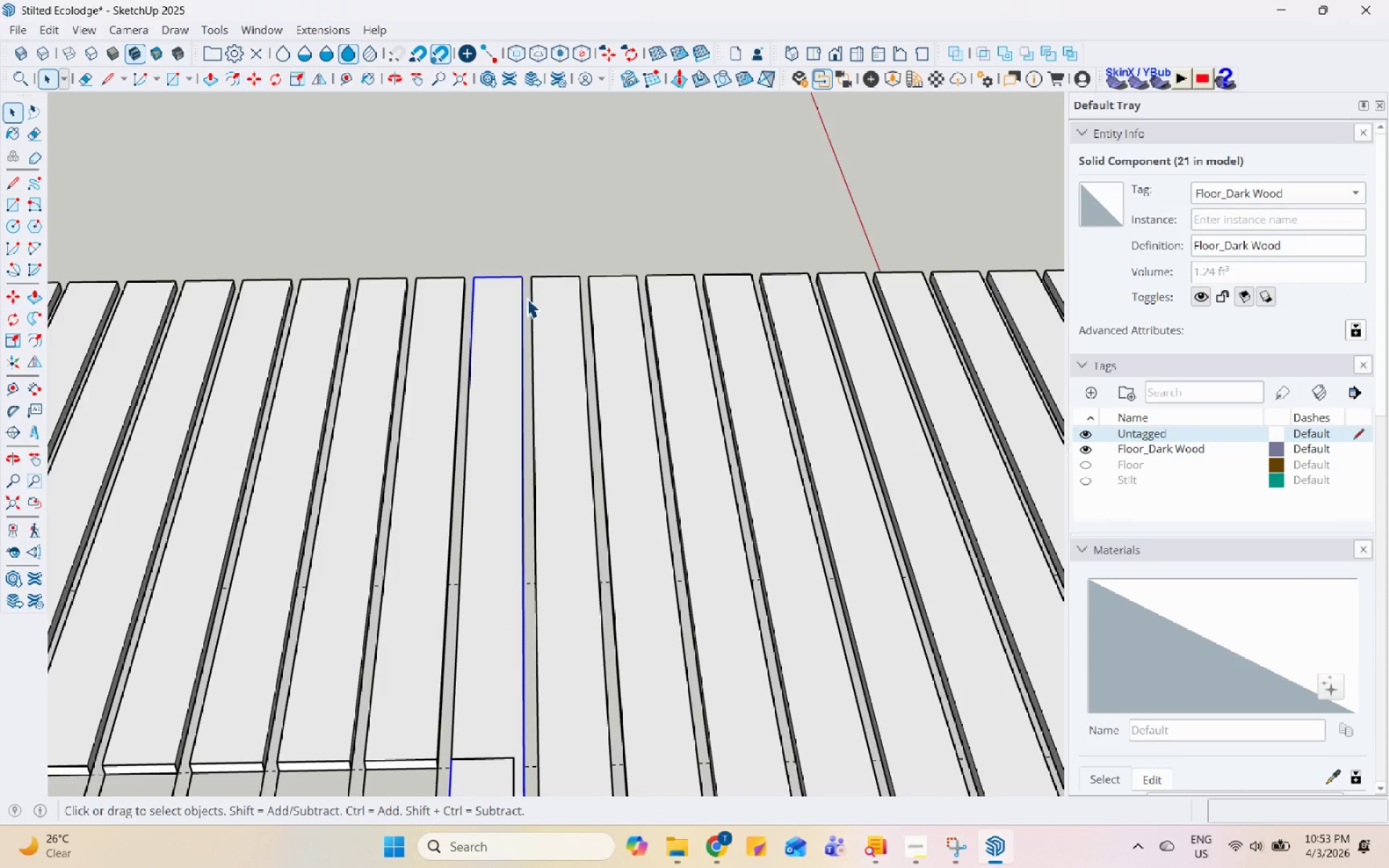 
scroll: coordinate [538, 324], scroll_direction: down, amount: 13.0
 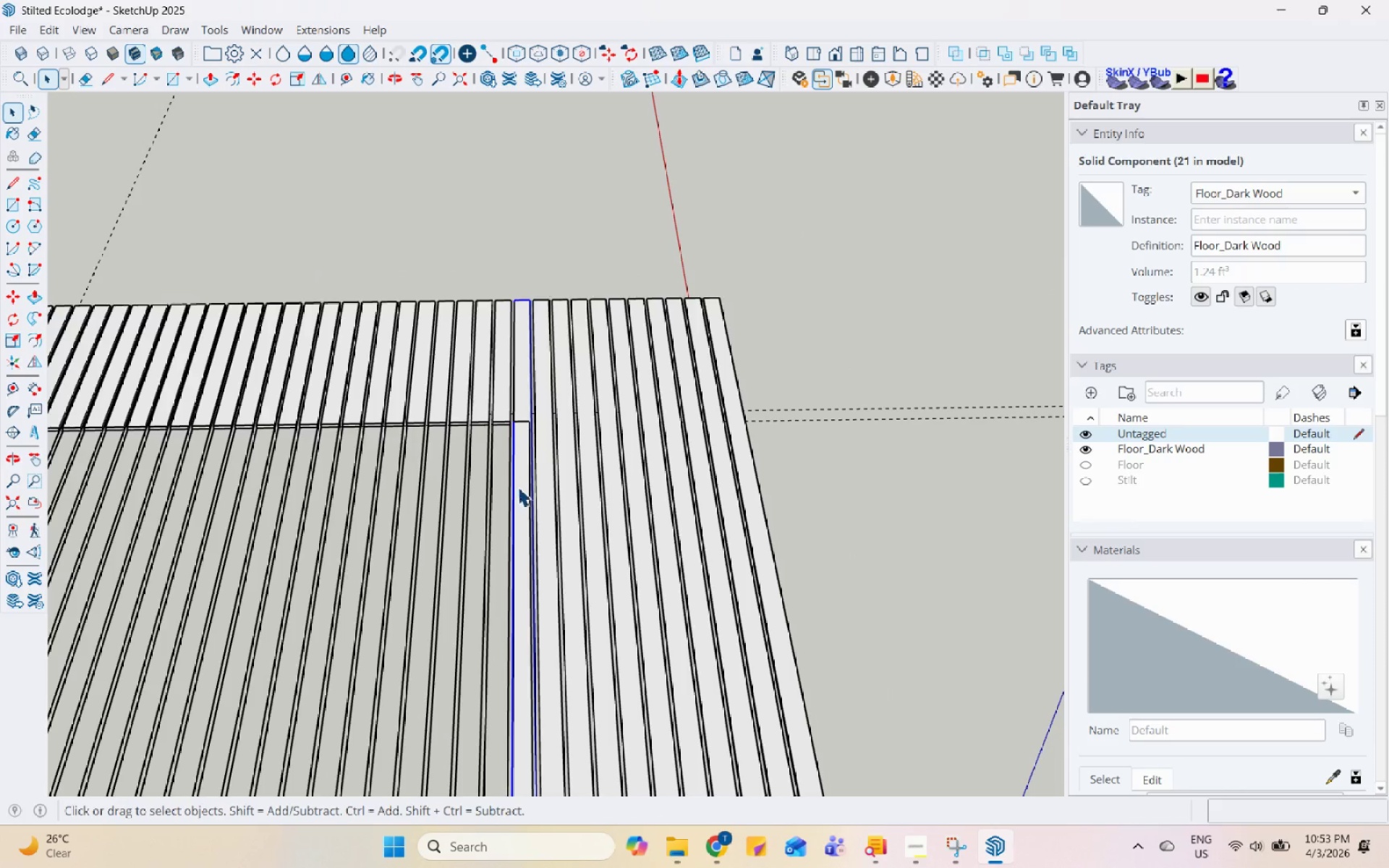 
right_click([519, 488])
 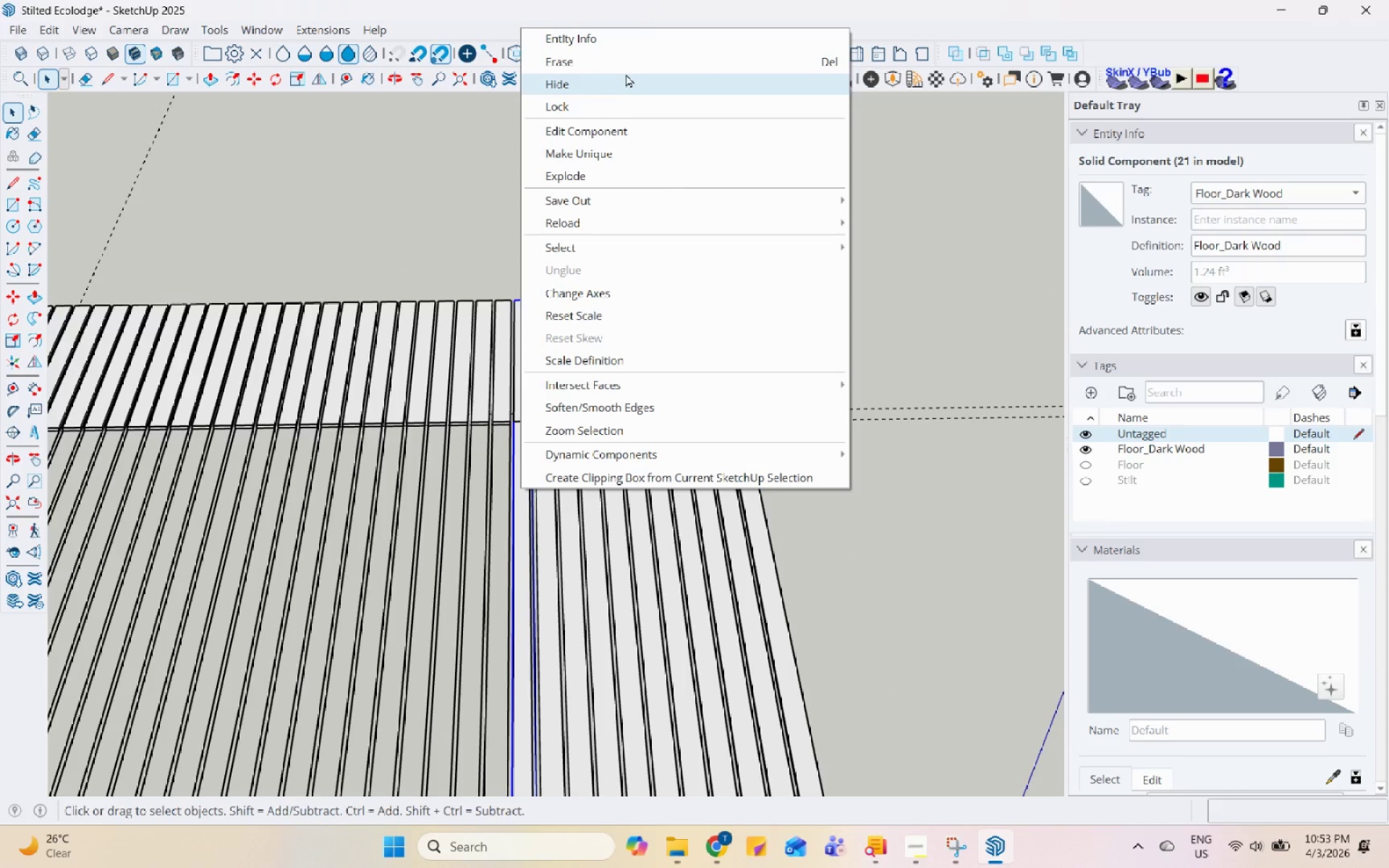 
left_click([636, 58])
 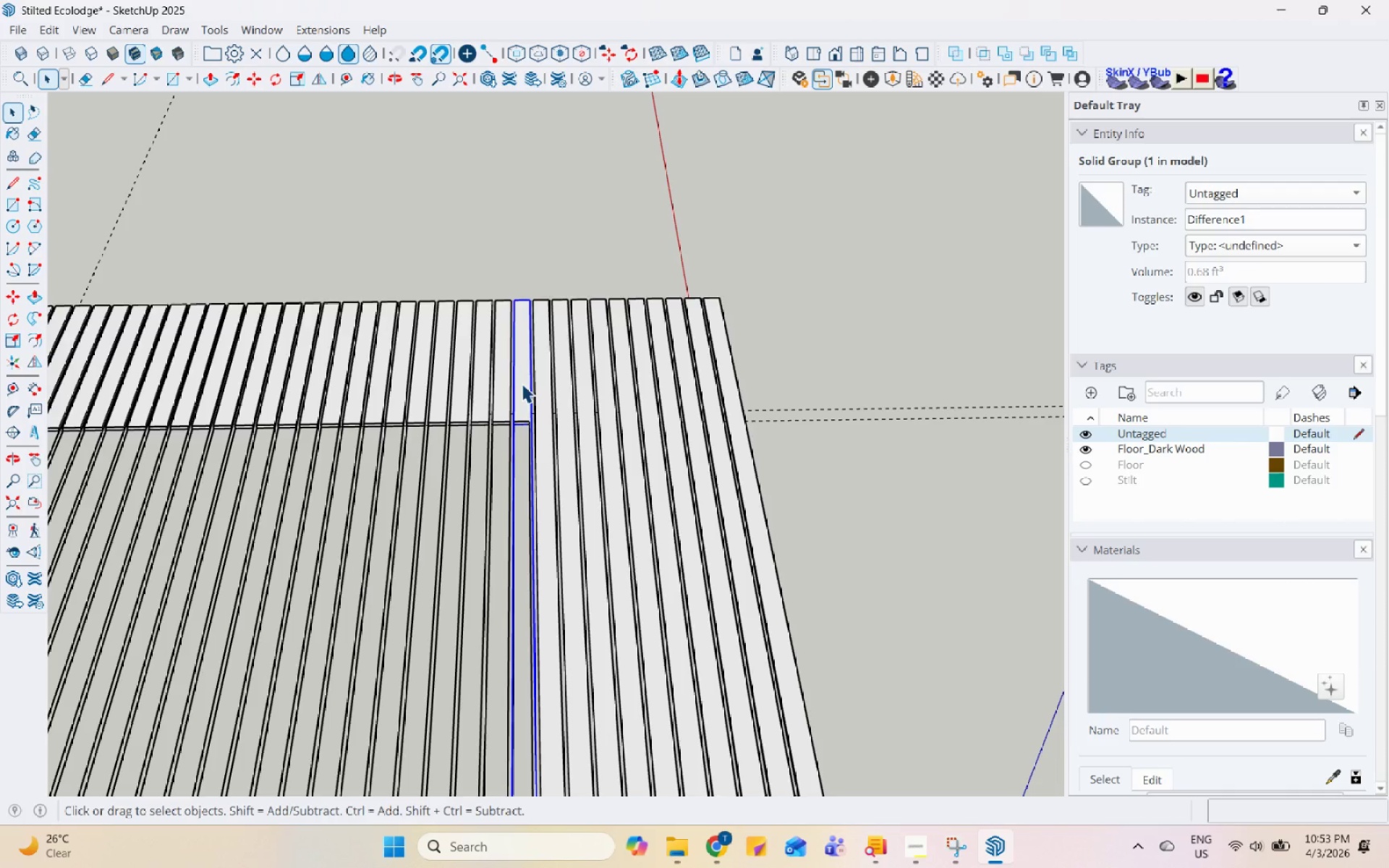 
wait(6.14)
 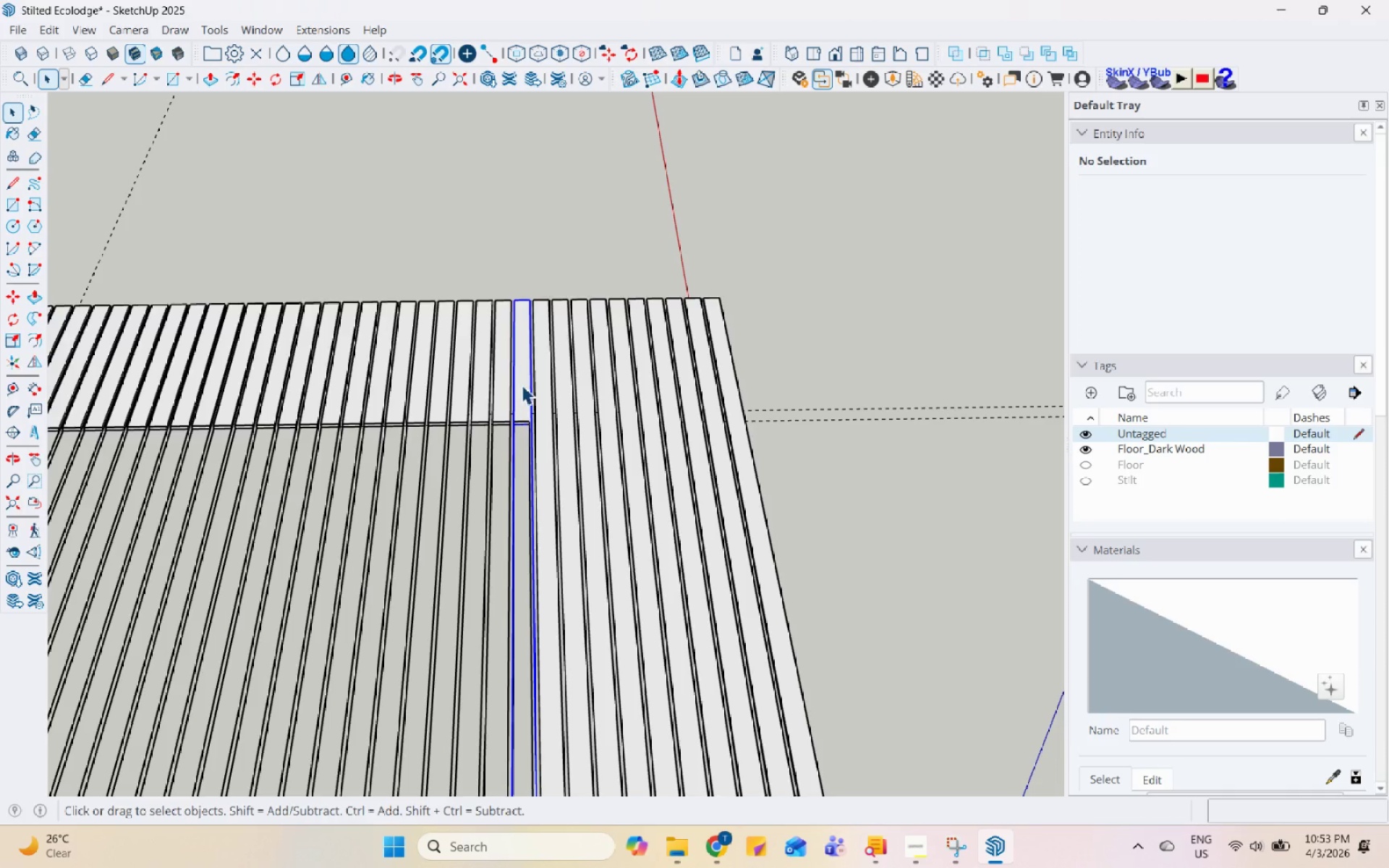 
key(Control+Z)
 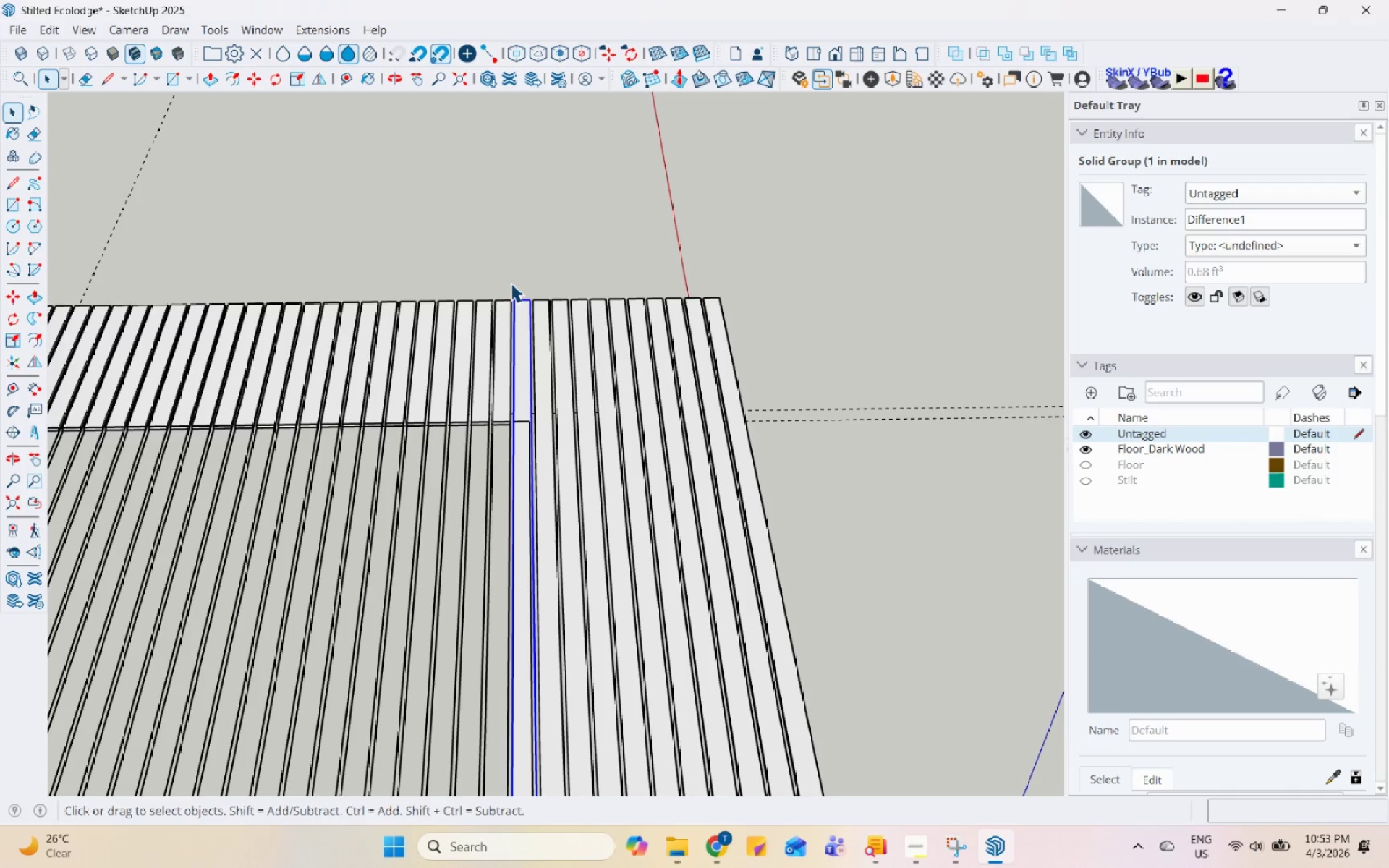 
hold_key(key=ControlLeft, duration=0.34)
 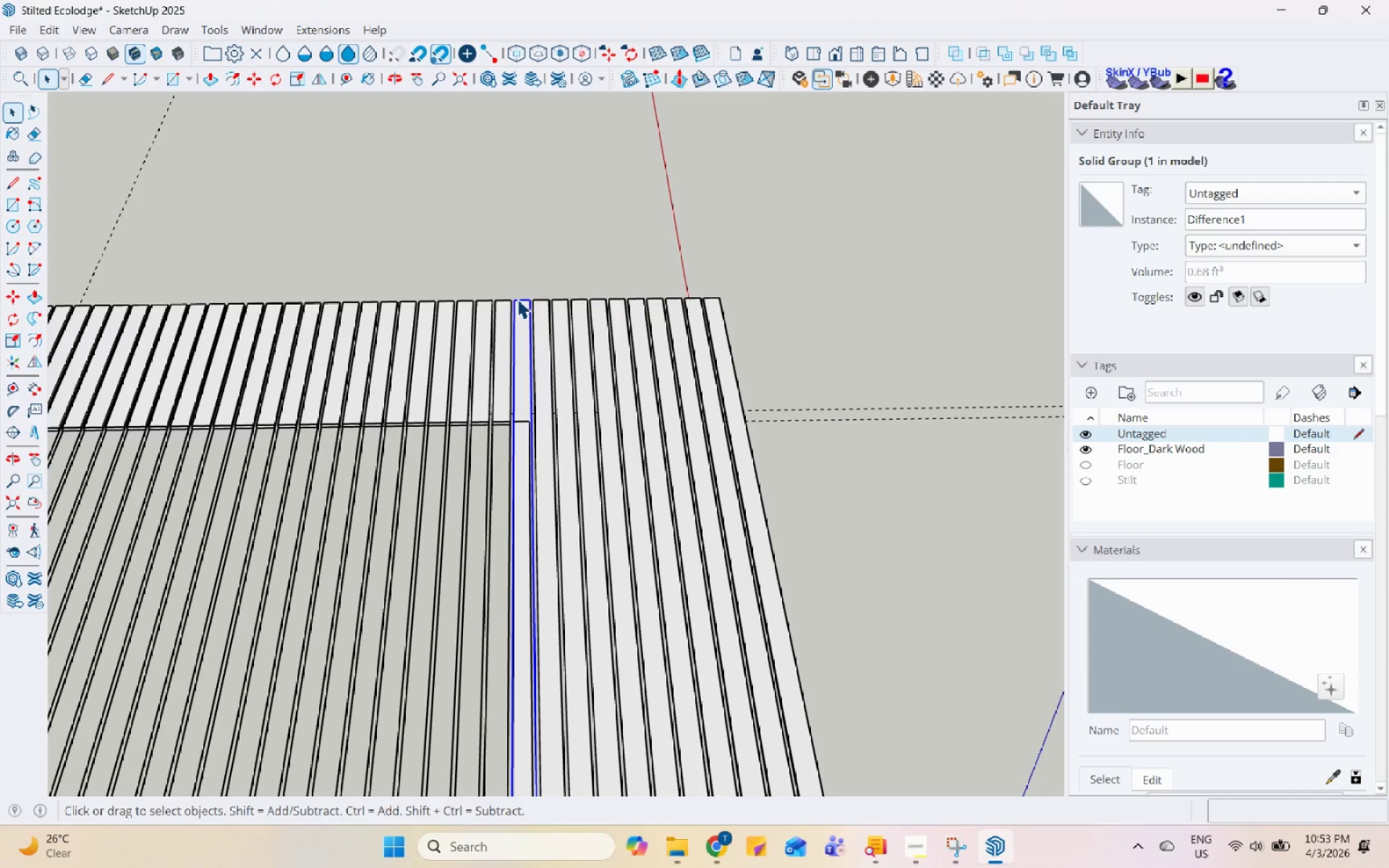 
key(Control+ControlLeft)
 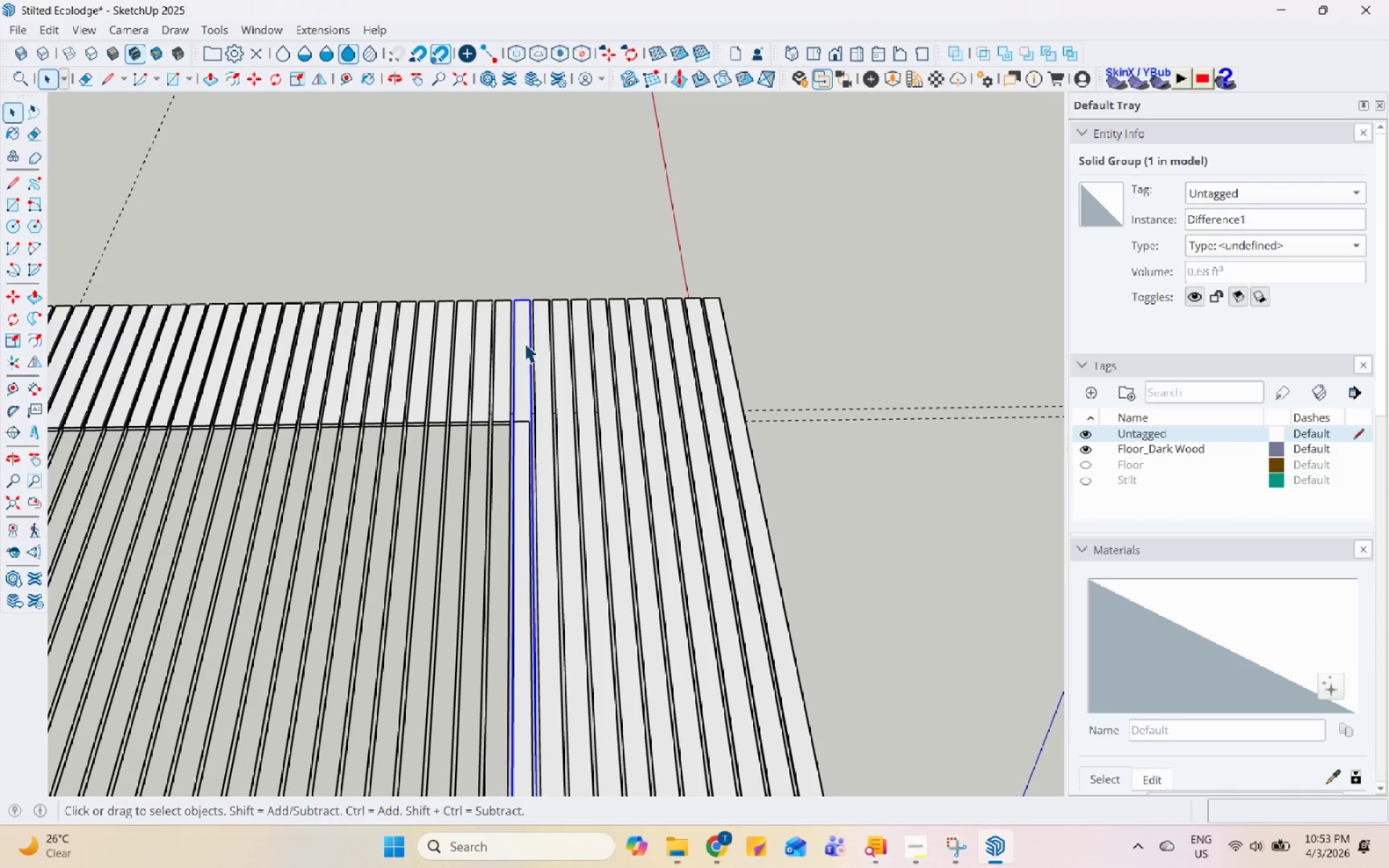 
scroll: coordinate [471, 465], scroll_direction: up, amount: 30.0
 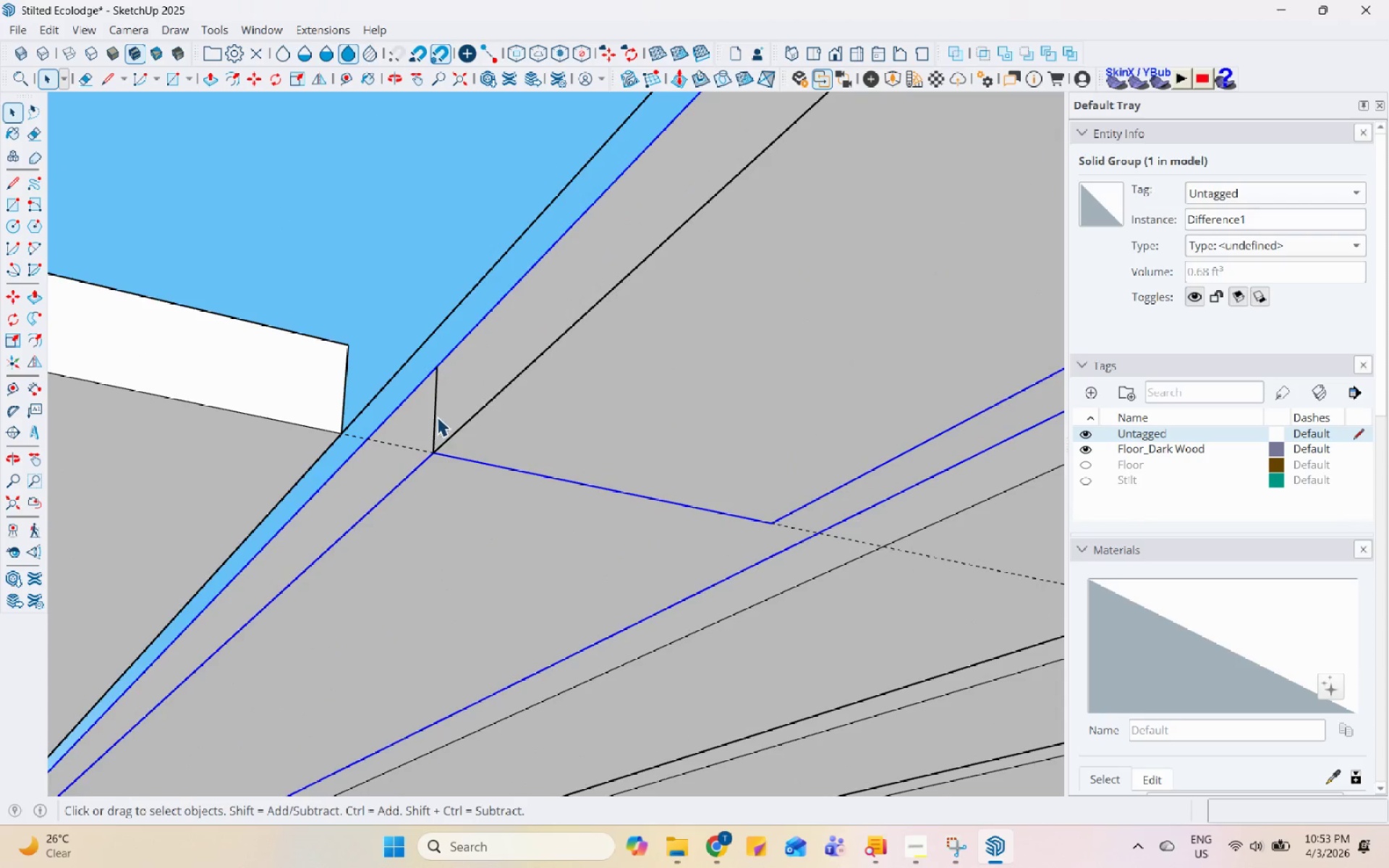 
left_click([435, 413])
 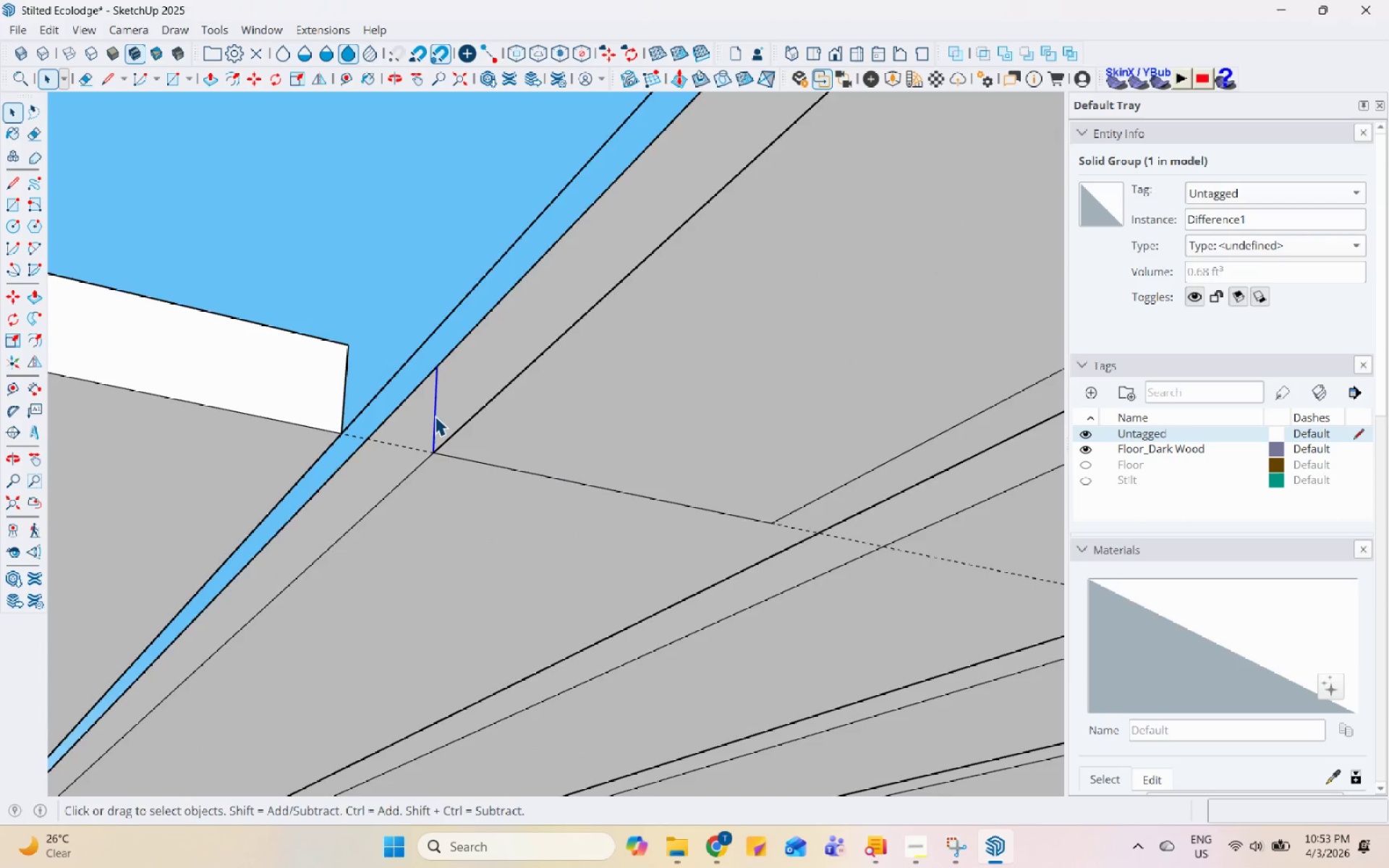 
scroll: coordinate [438, 424], scroll_direction: down, amount: 10.0
 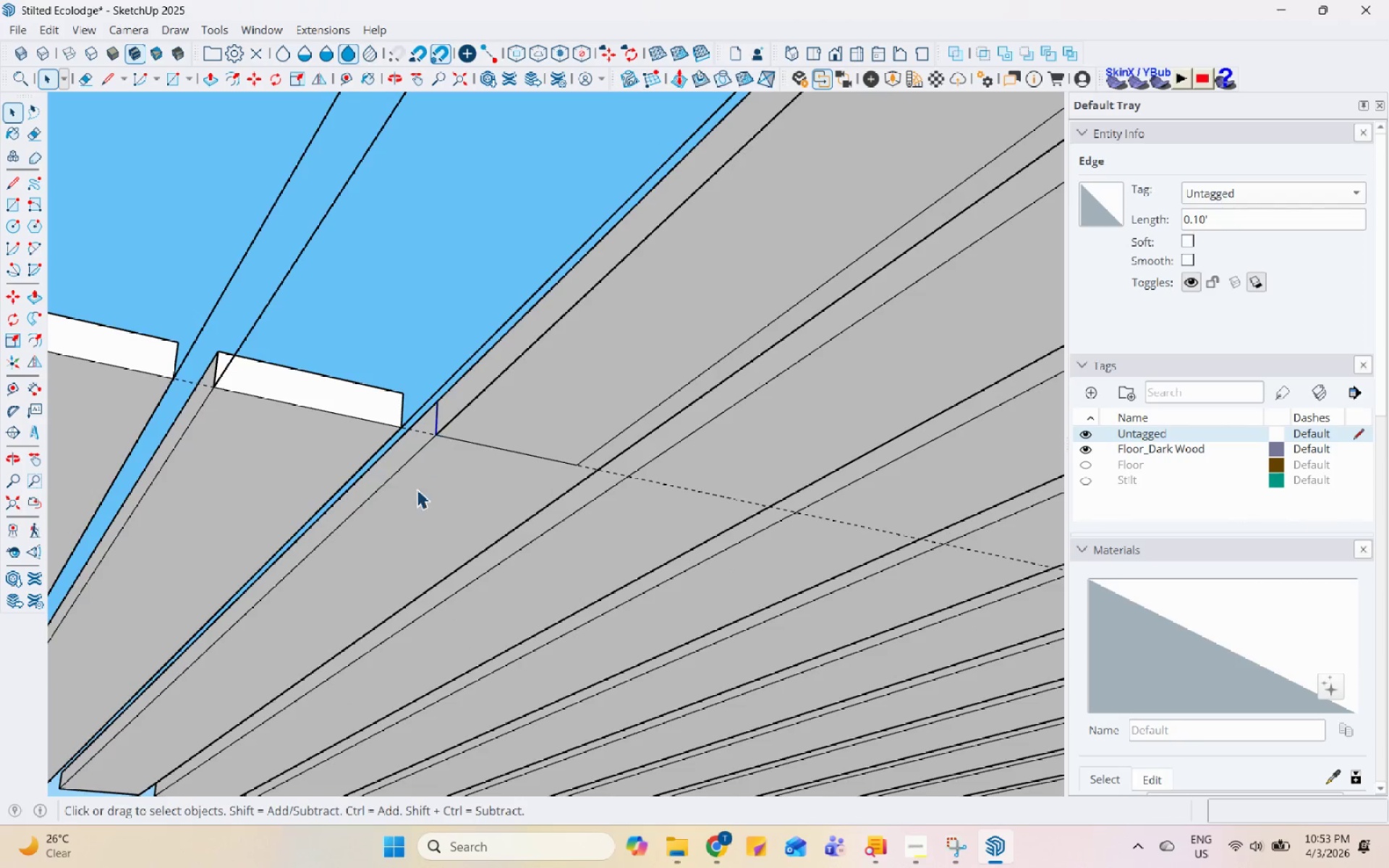 
left_click([415, 495])
 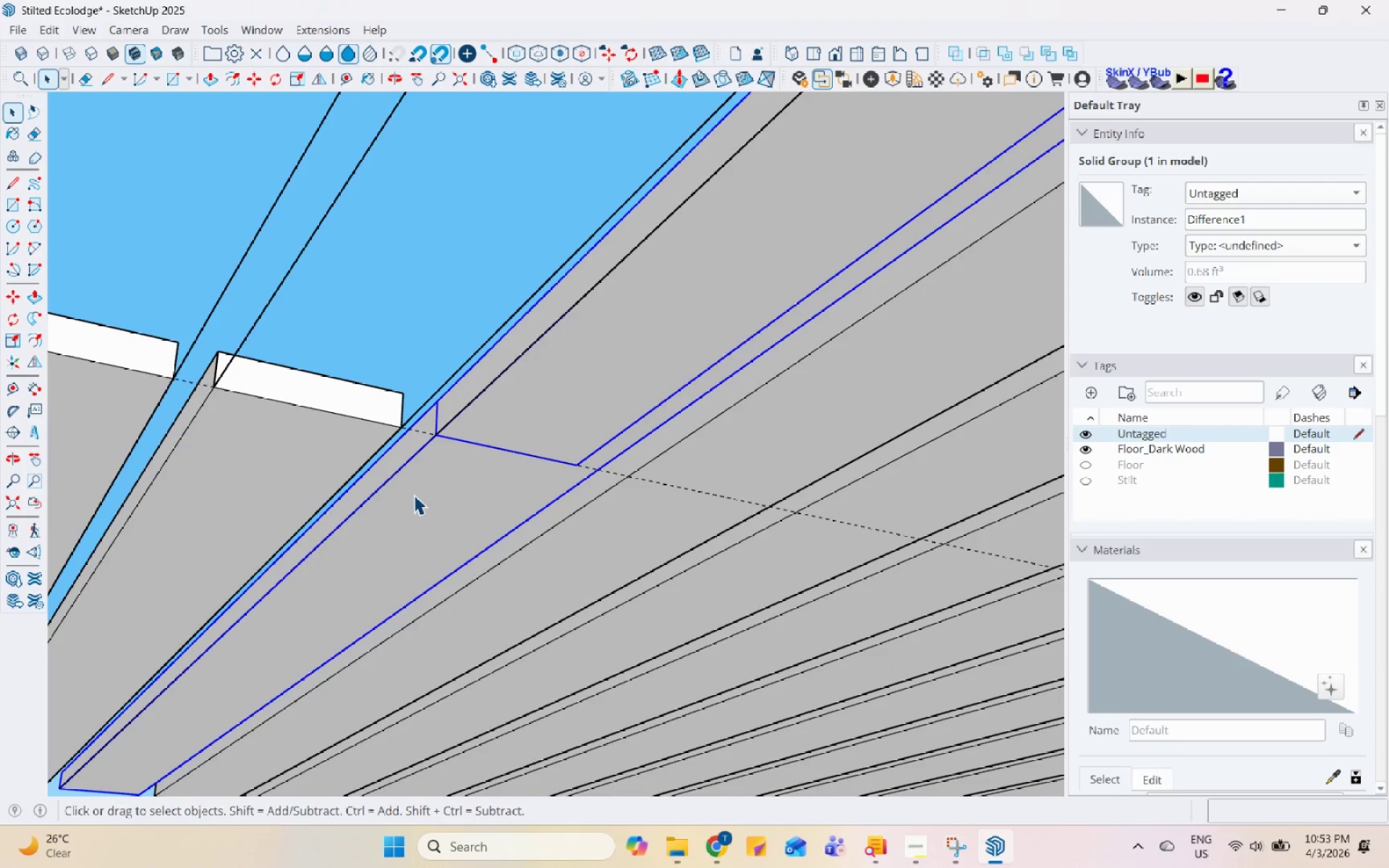 
right_click([414, 495])
 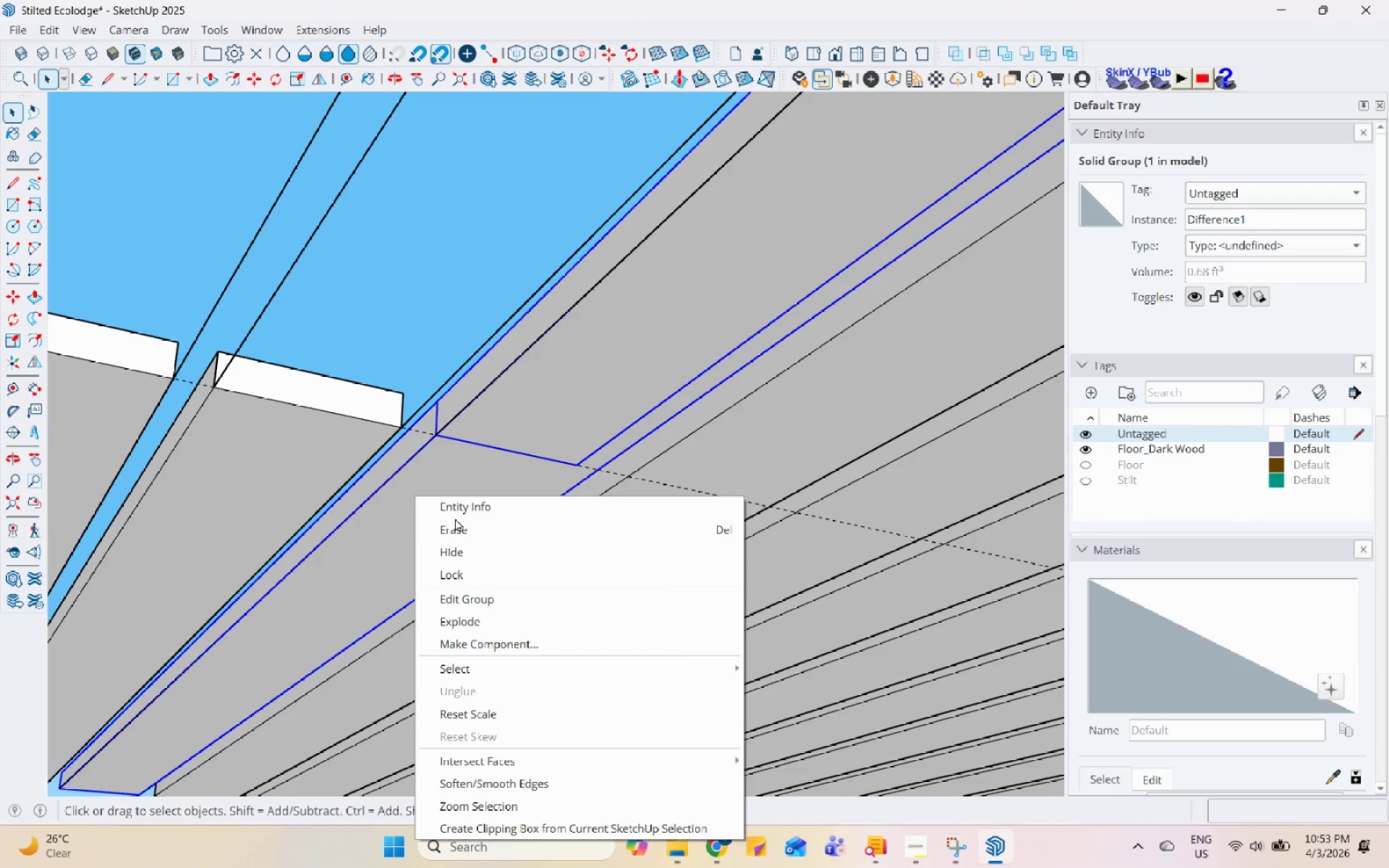 
left_click([459, 524])
 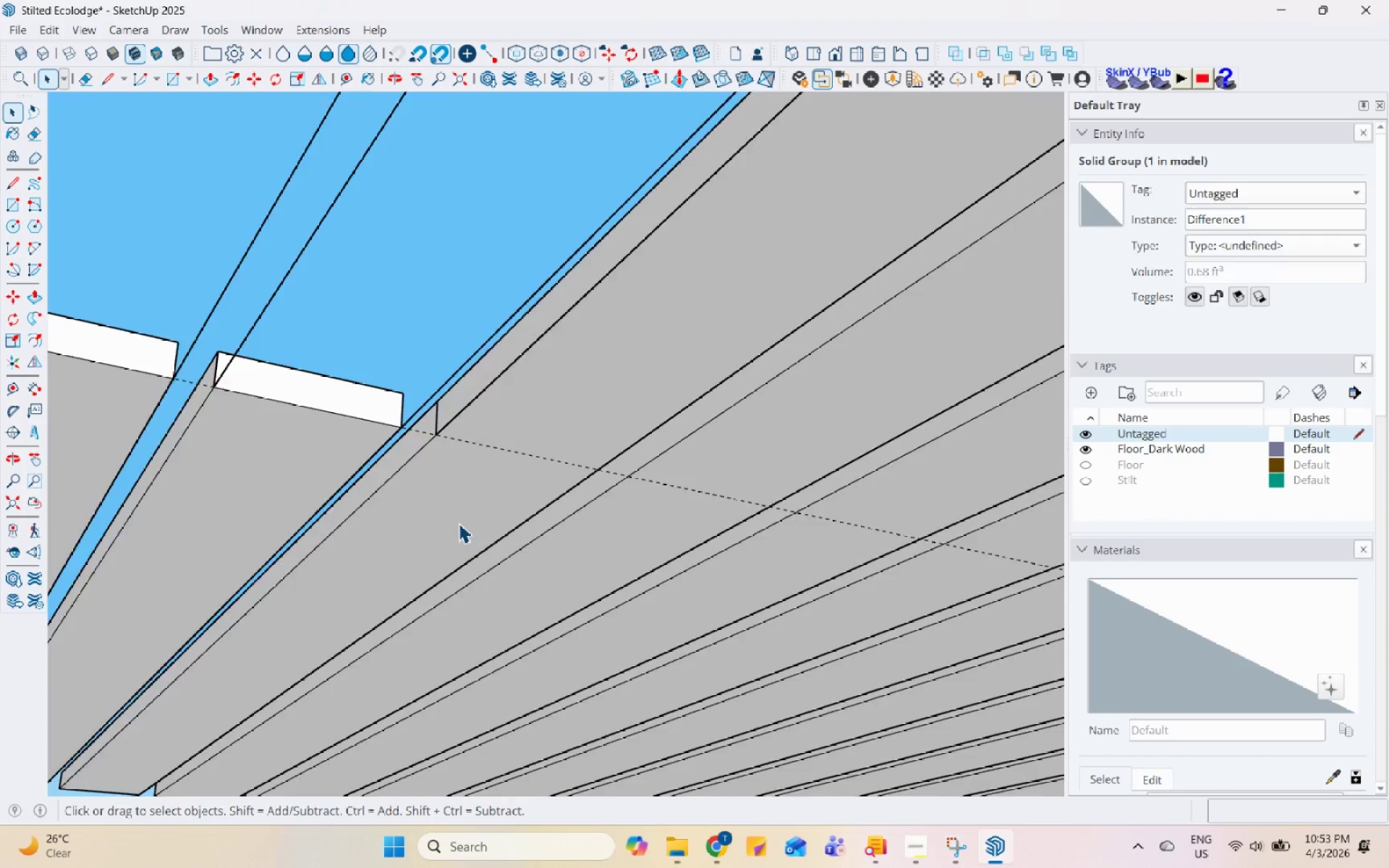 
scroll: coordinate [577, 240], scroll_direction: down, amount: 9.0
 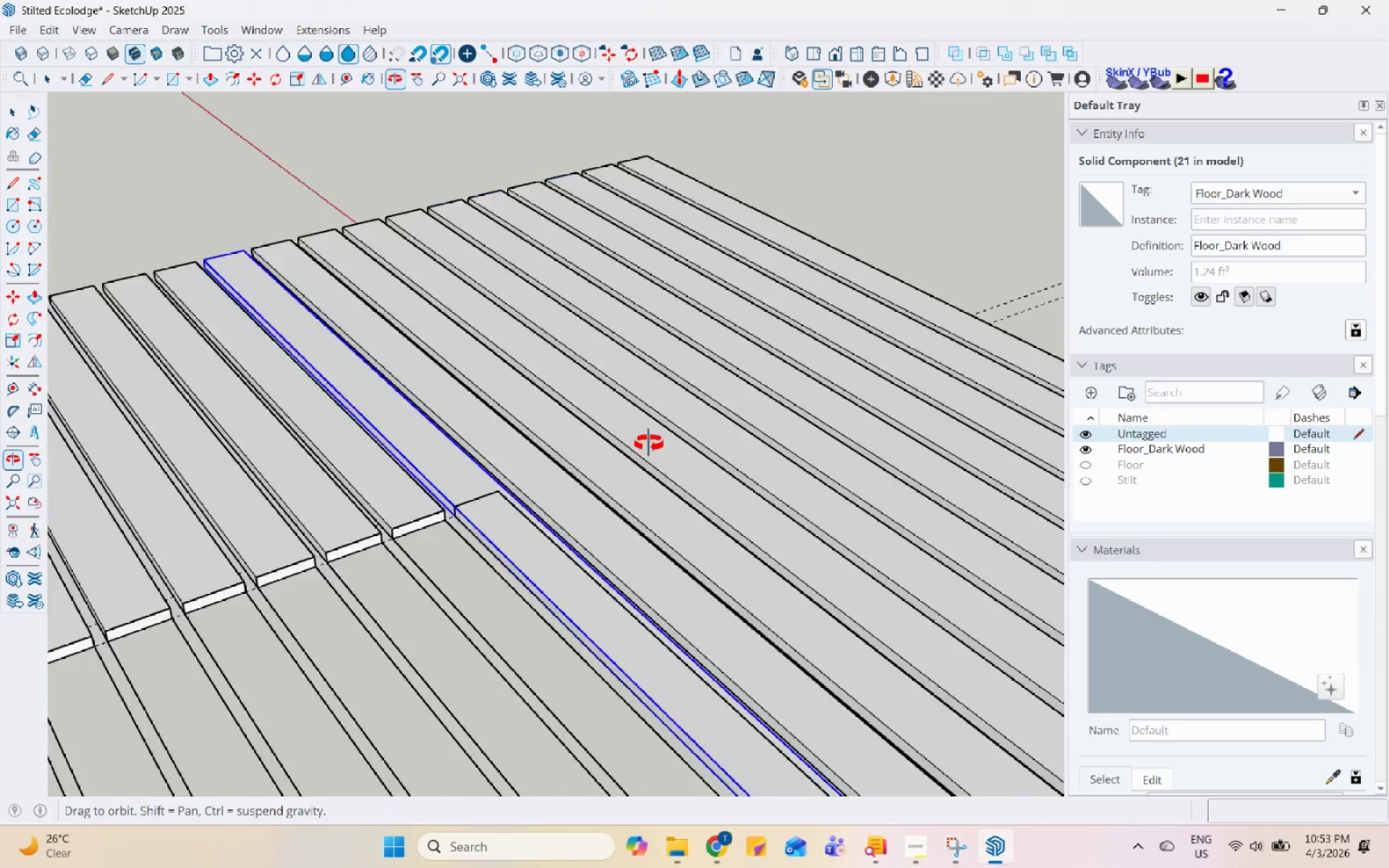 
left_click([520, 539])
 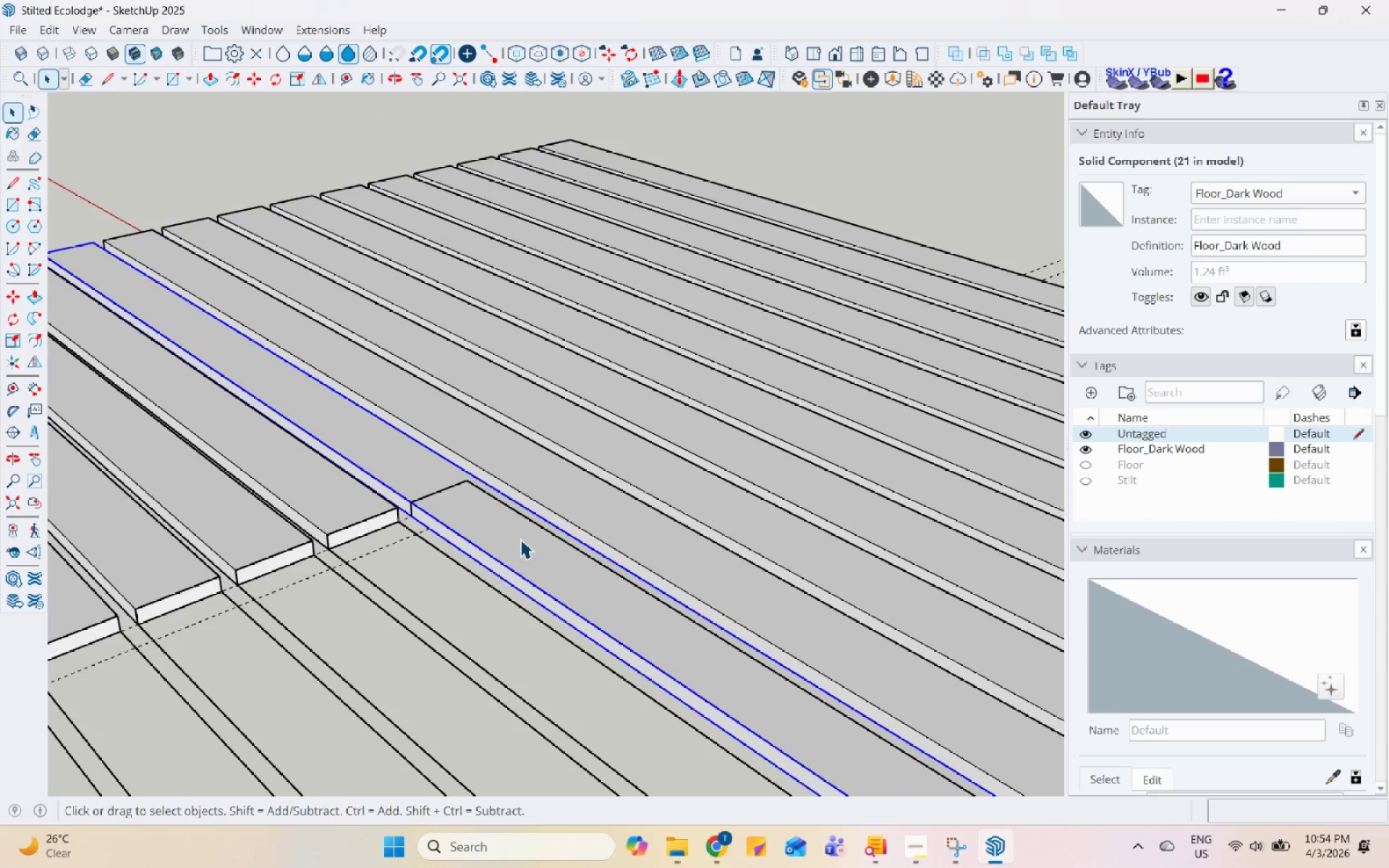 
scroll: coordinate [604, 537], scroll_direction: up, amount: 3.0
 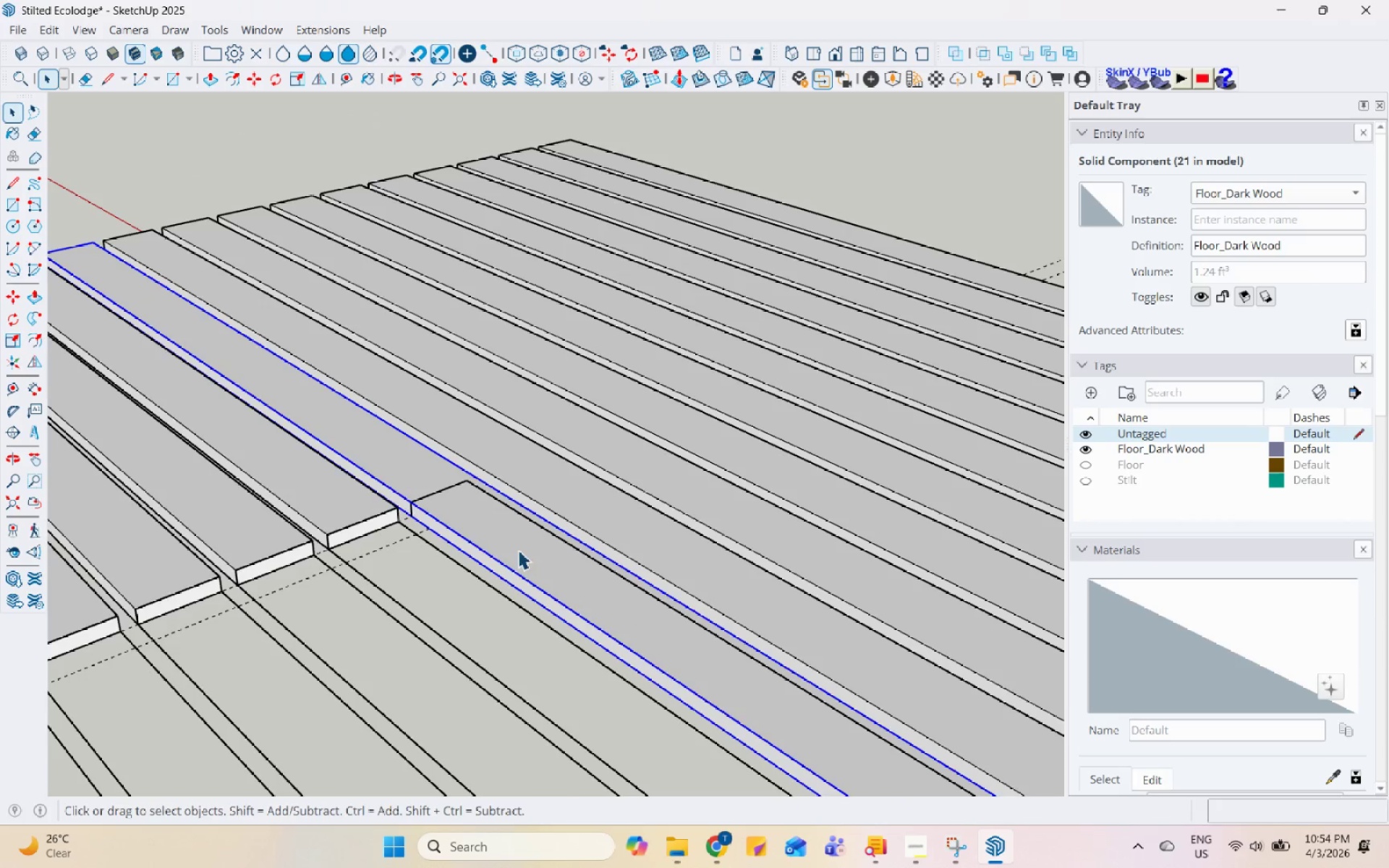 
double_click([520, 539])
 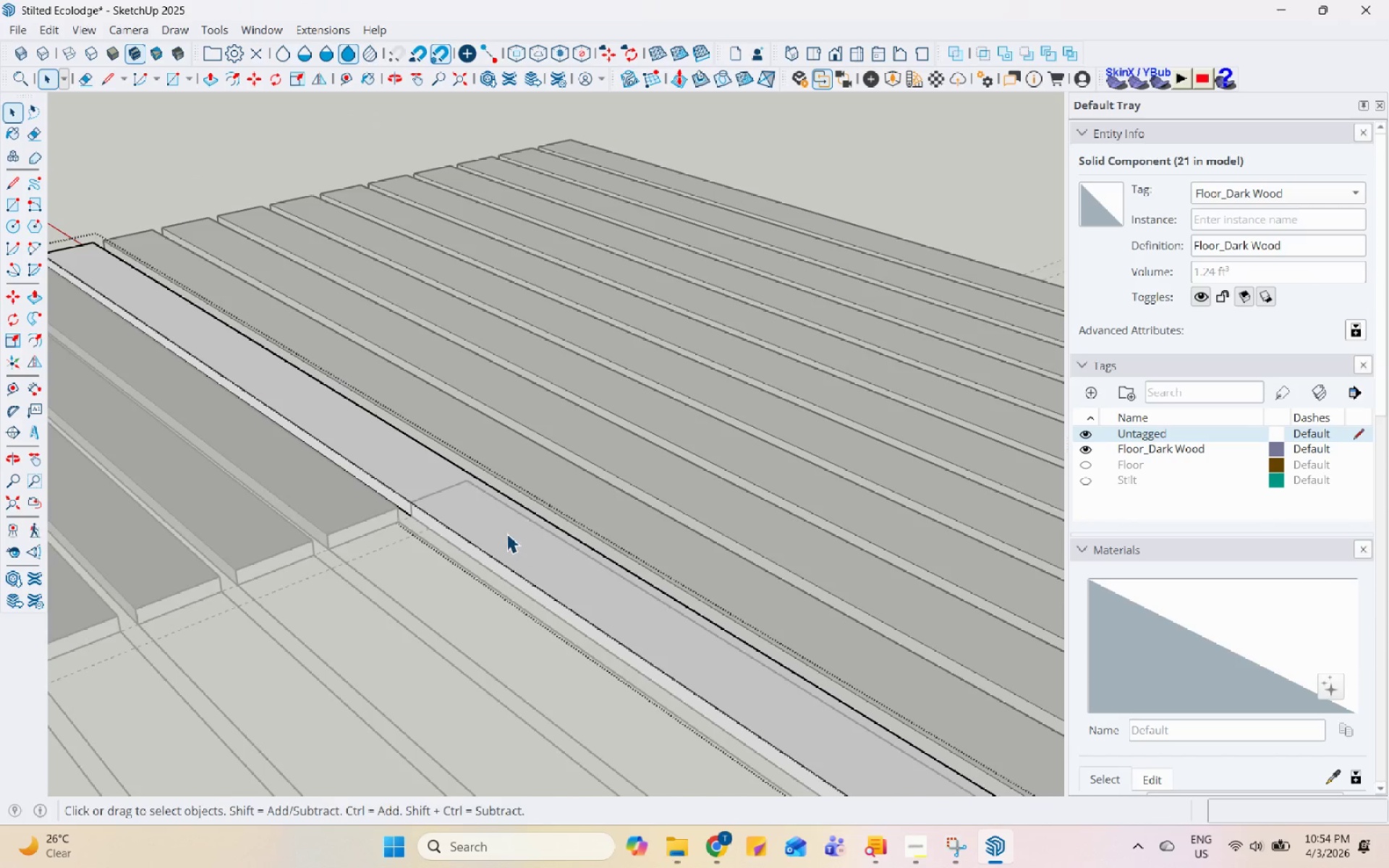 
scroll: coordinate [495, 526], scroll_direction: up, amount: 4.0
 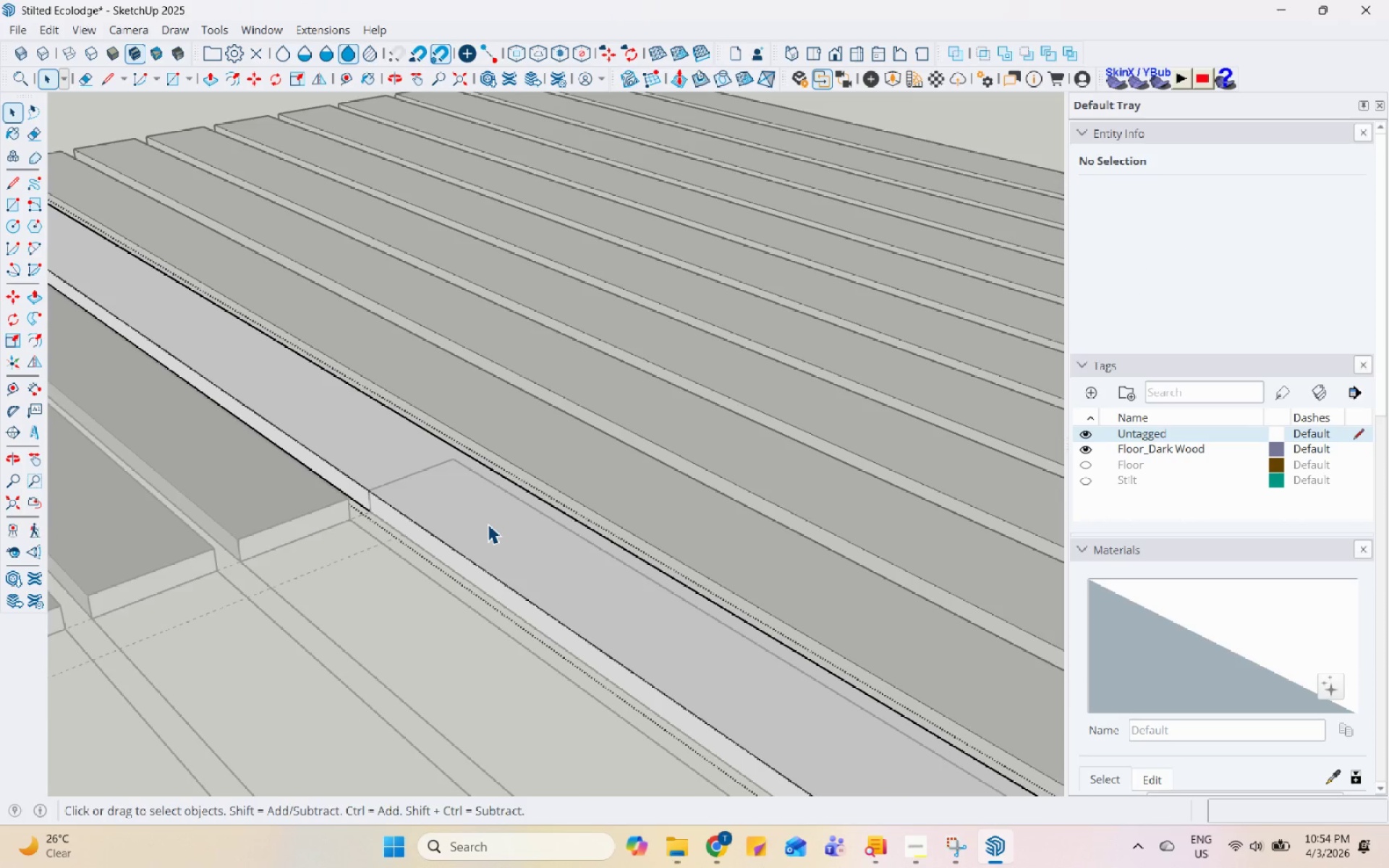 
key(L)
 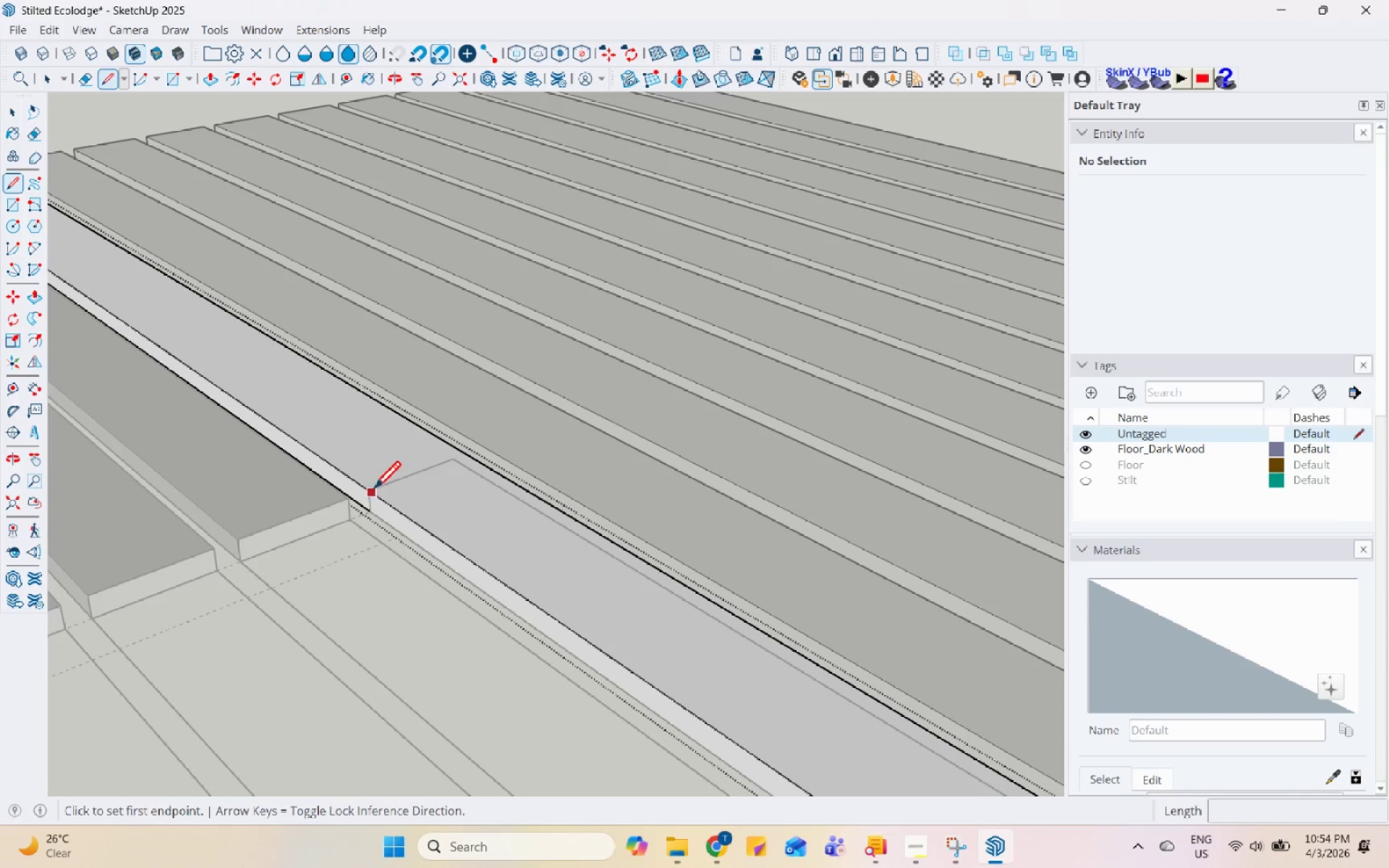 
left_click([373, 490])
 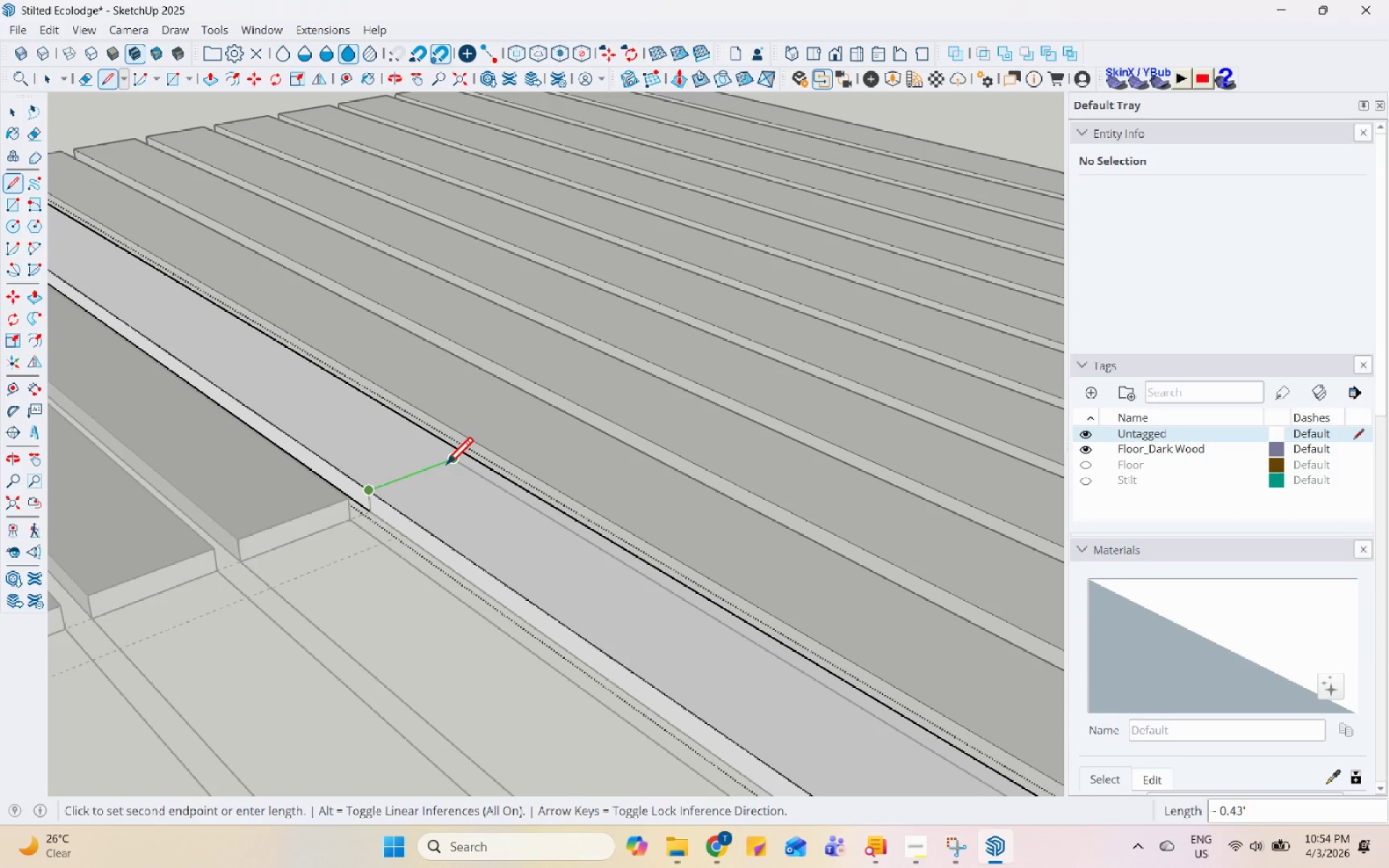 
left_click([448, 464])
 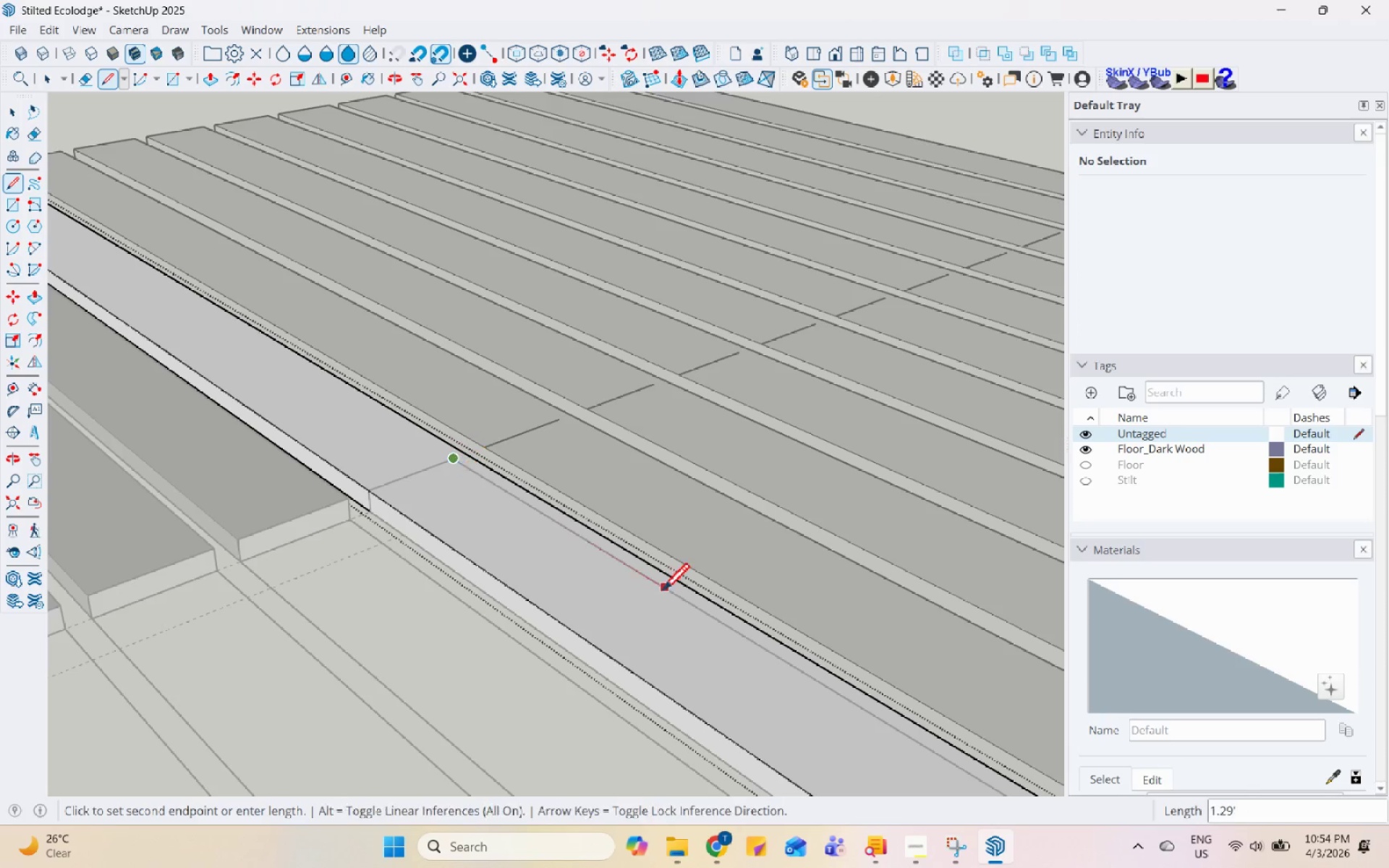 
scroll: coordinate [388, 375], scroll_direction: down, amount: 6.0
 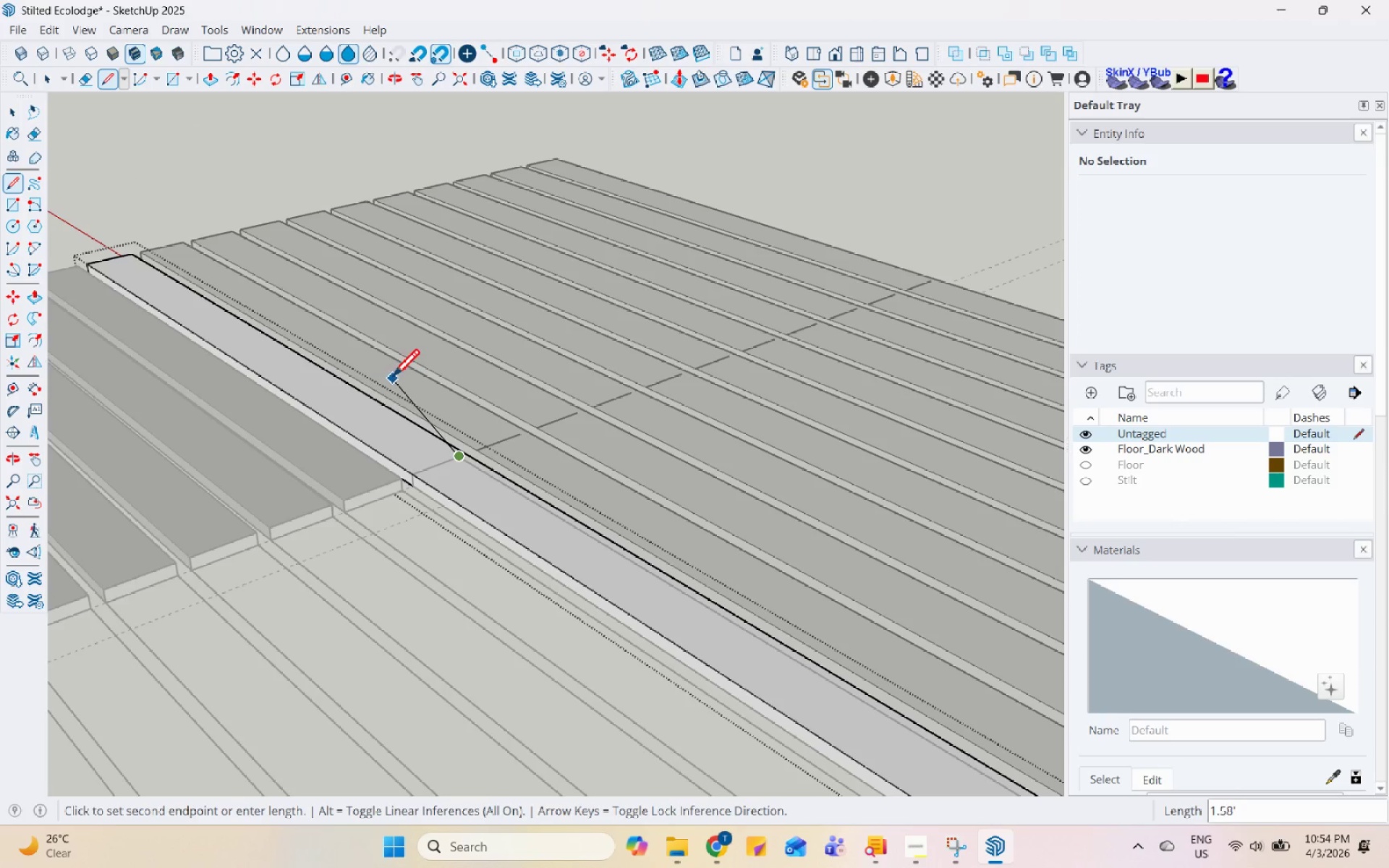 
key(Control+Z)
 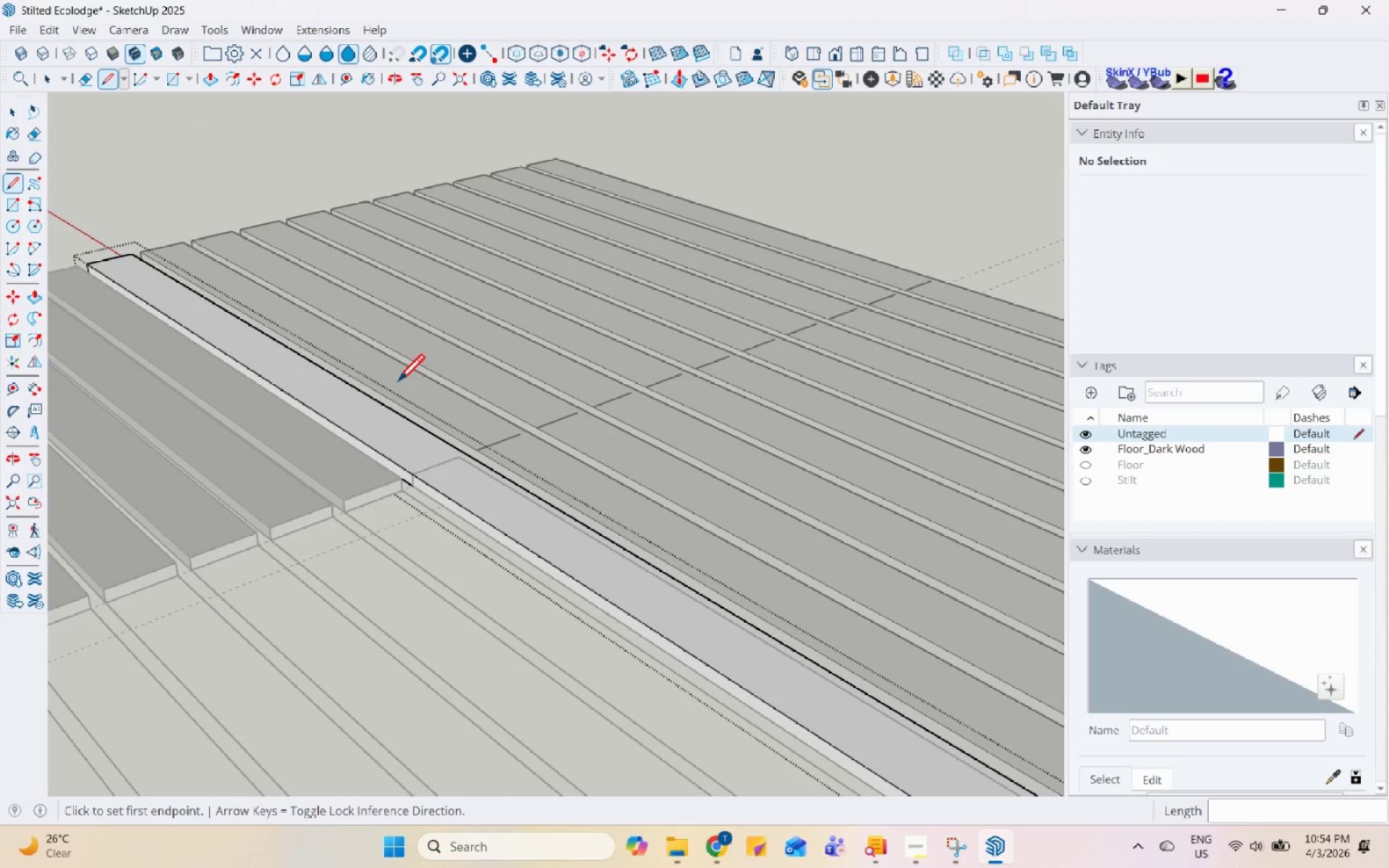 
key(Space)
 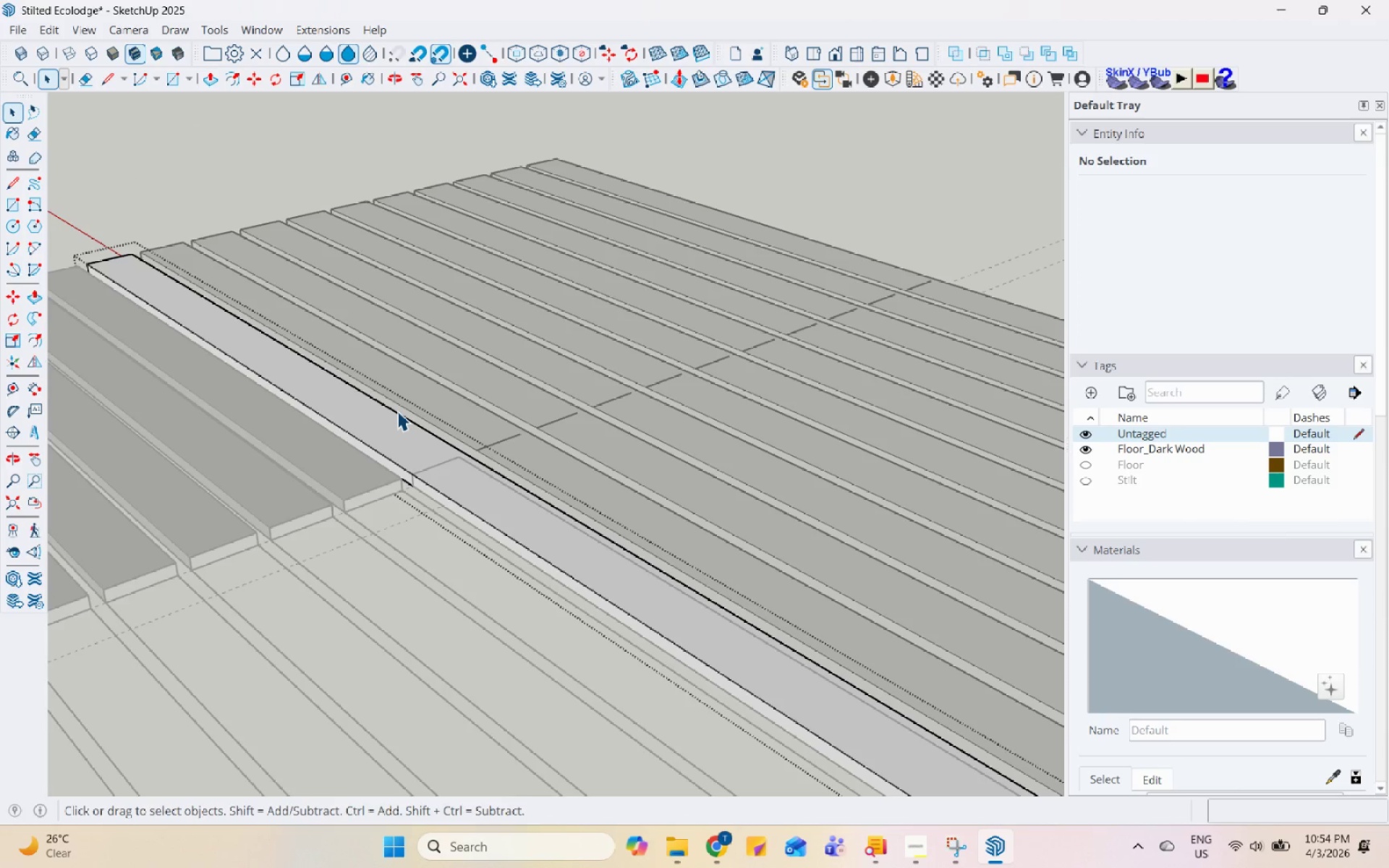 
key(Escape)
 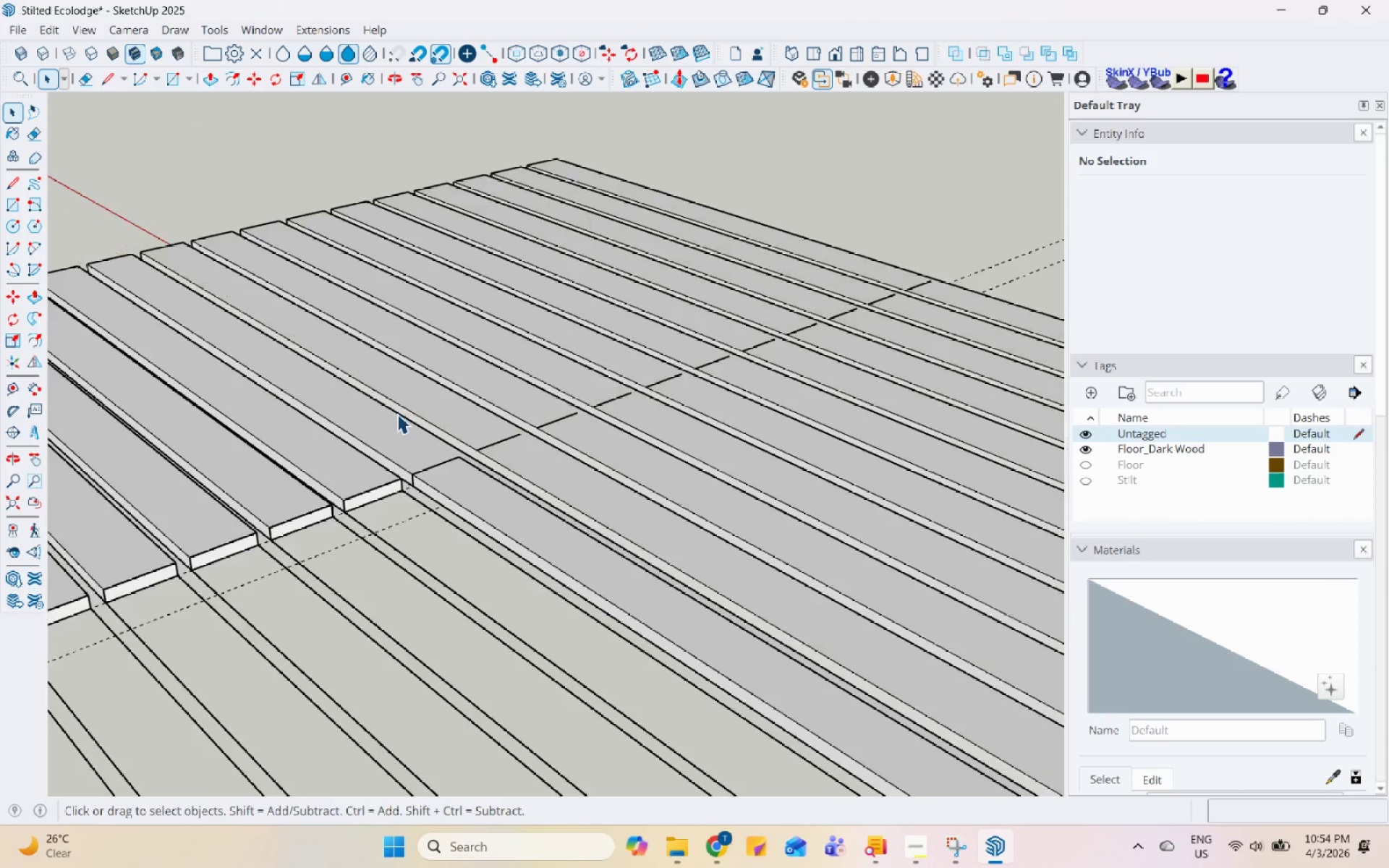 
key(Escape)
 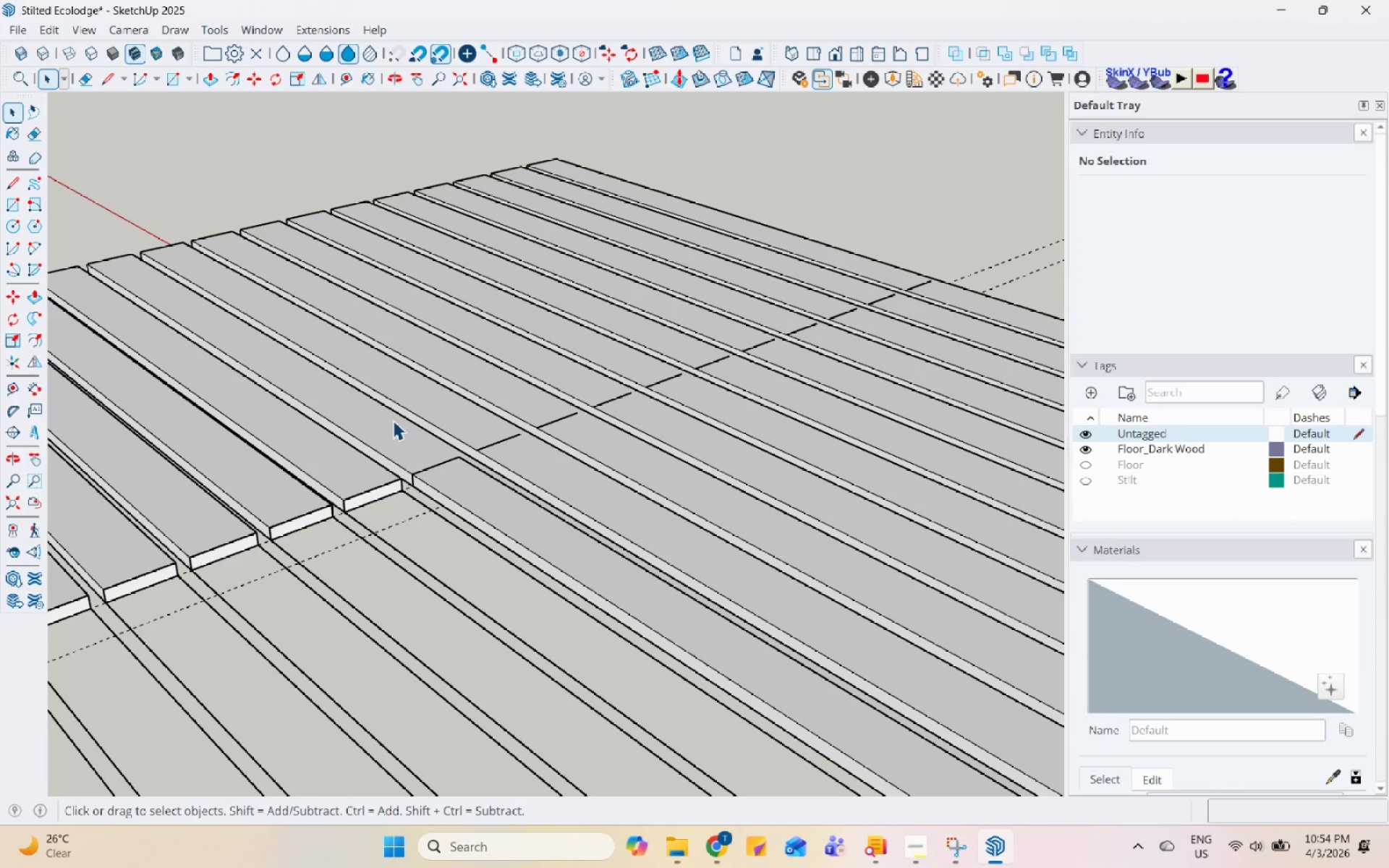 
wait(12.48)
 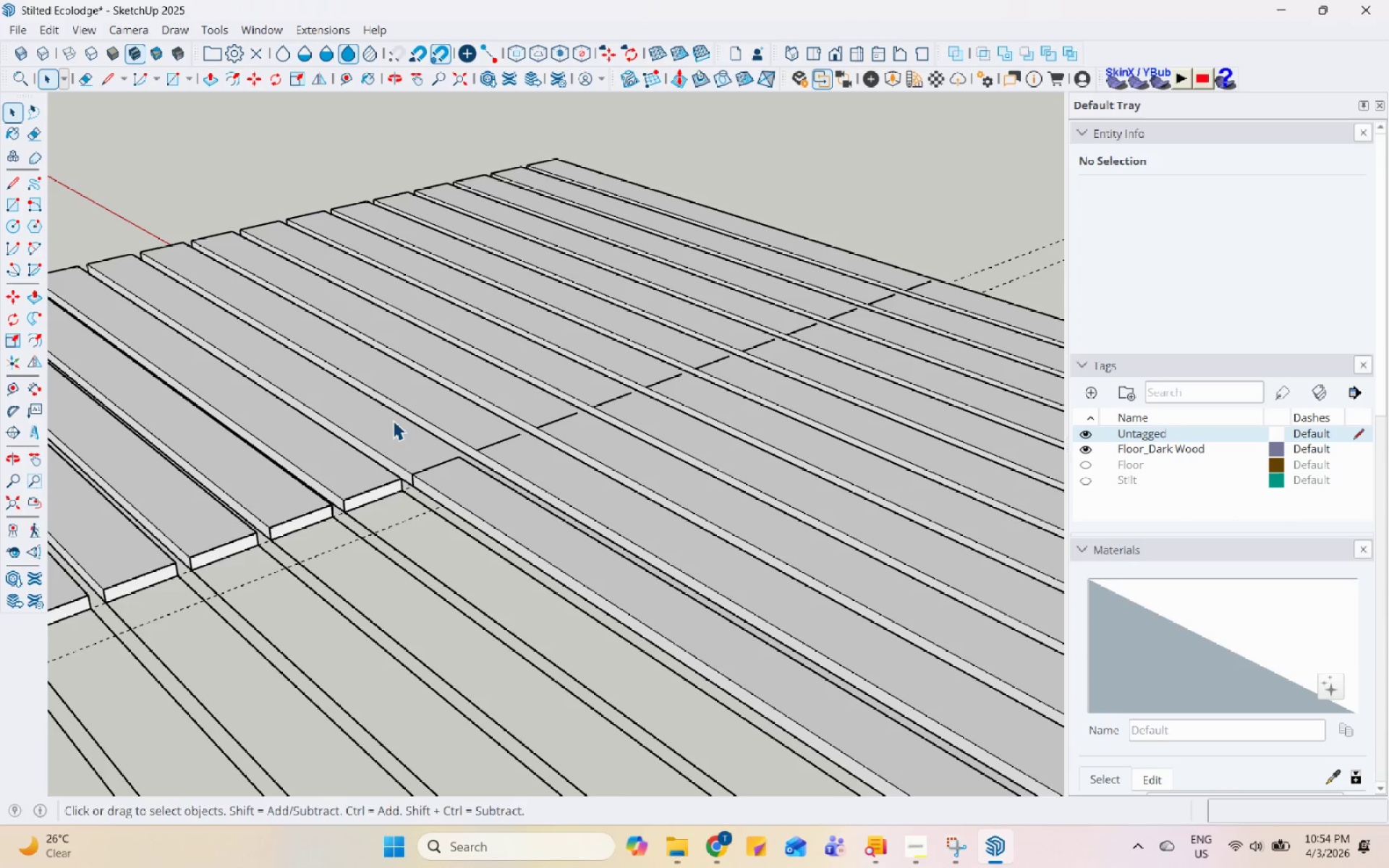 
scroll: coordinate [1116, 867], scroll_direction: down, amount: 2.0